 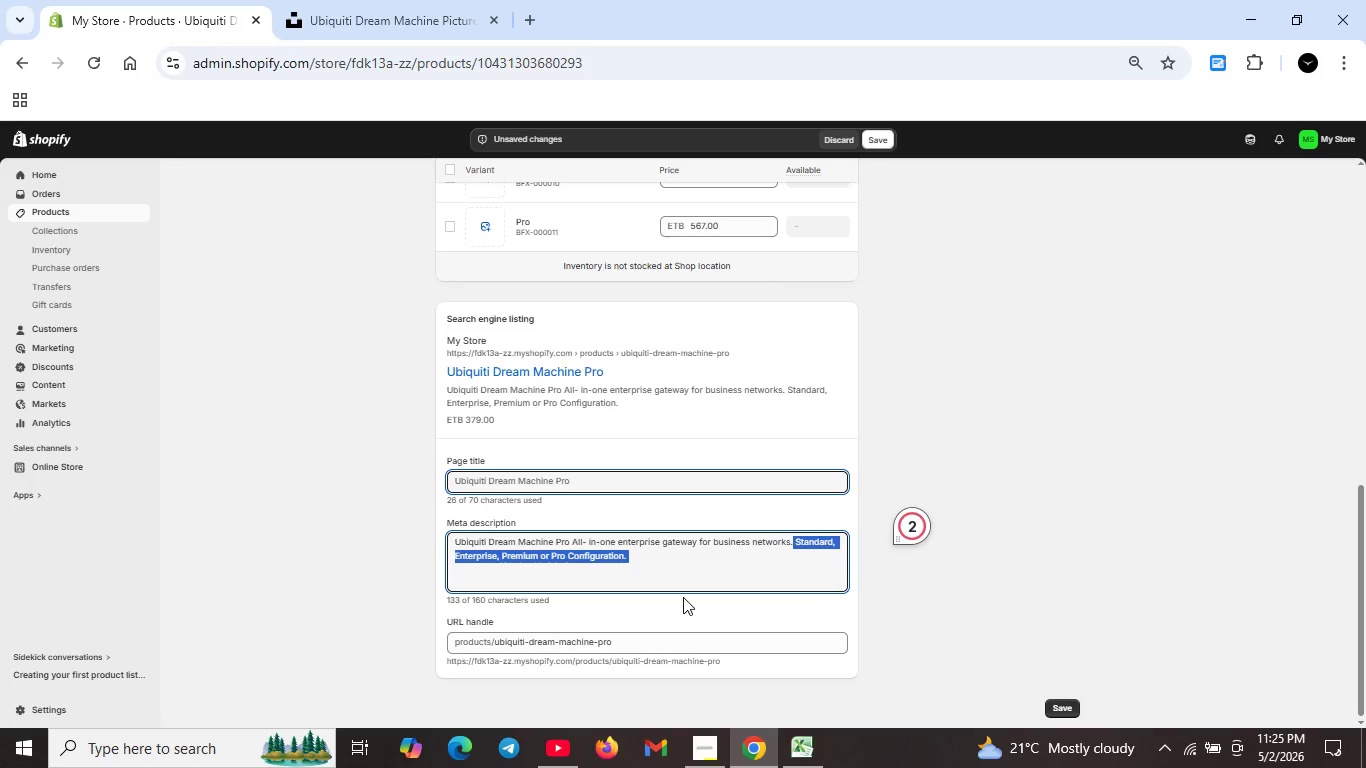 
key(Backspace)
type(All-in-one network security appliance.Multio)
key(Backspace)
type(ple configurations,)
key(Backspace)
type(.)
 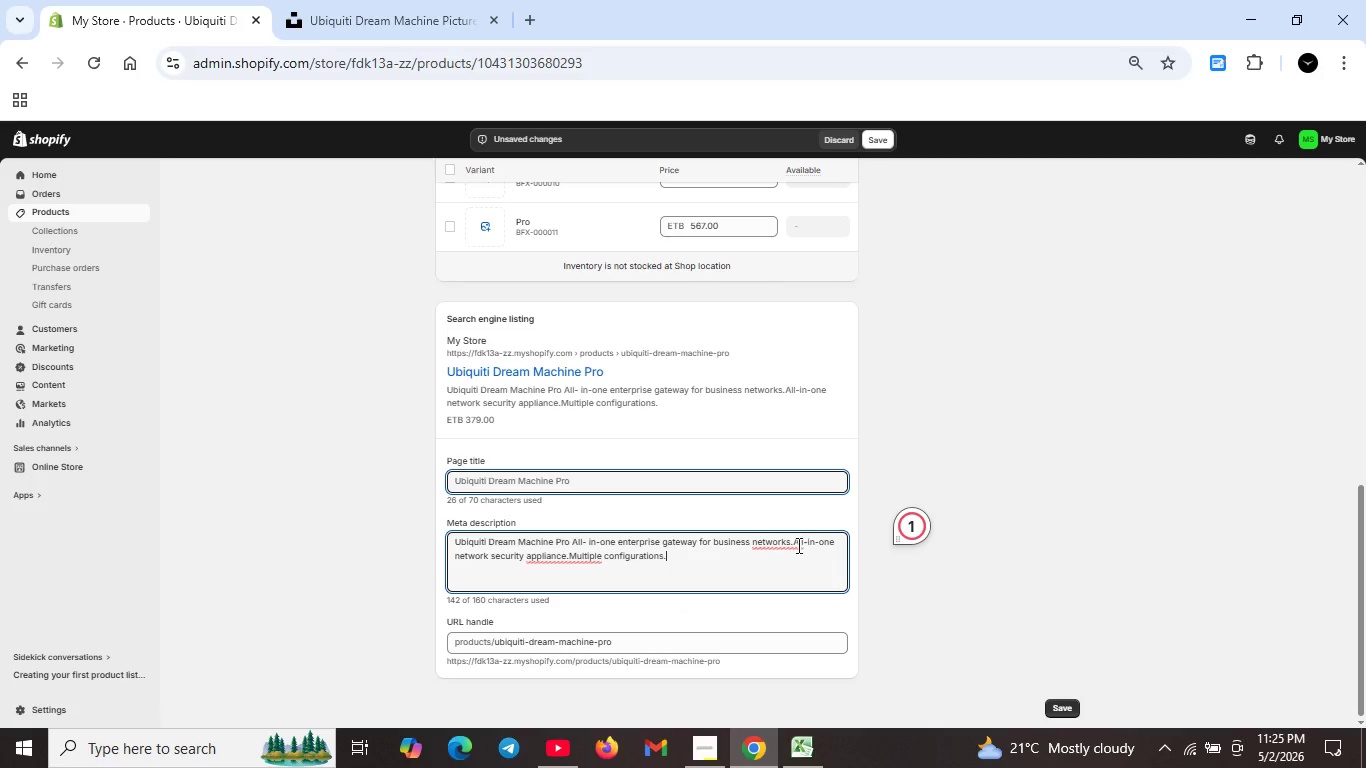 
left_click([786, 546])
 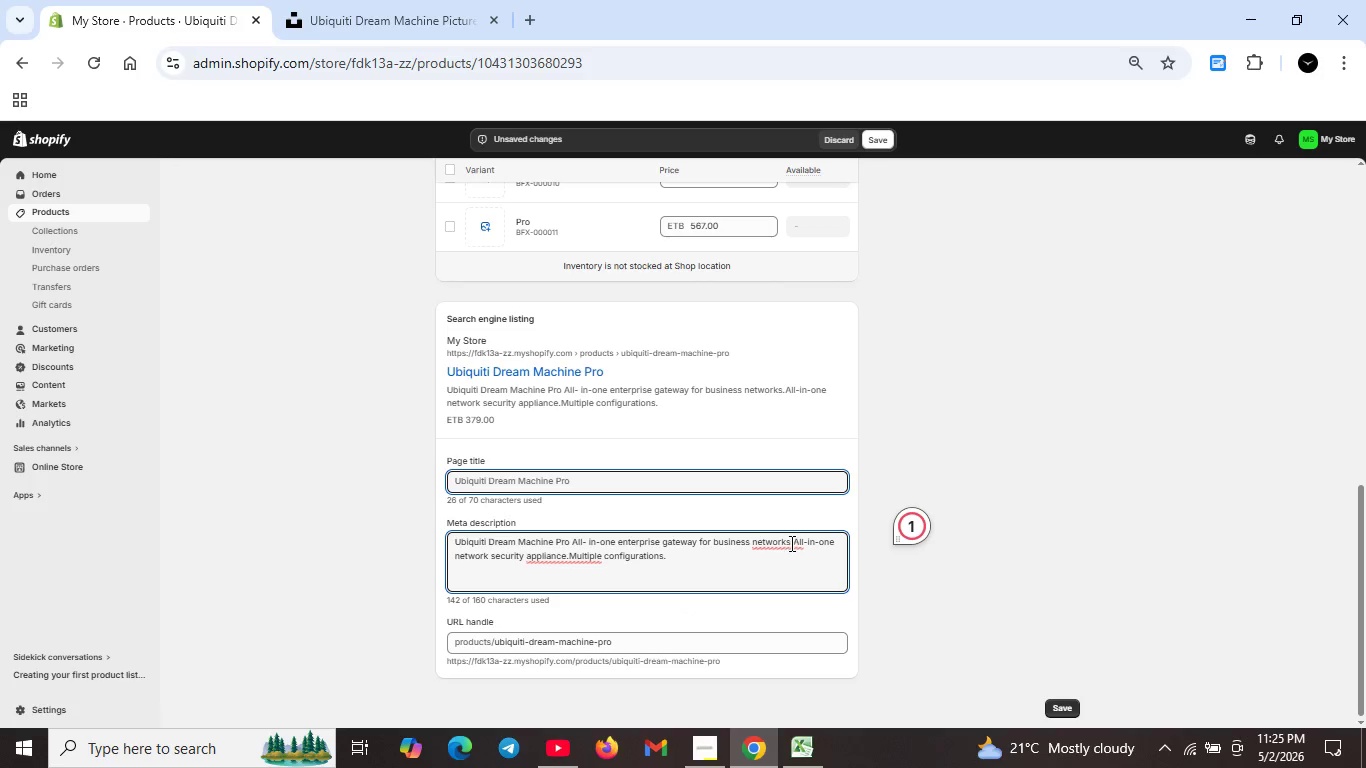 
left_click([790, 543])
 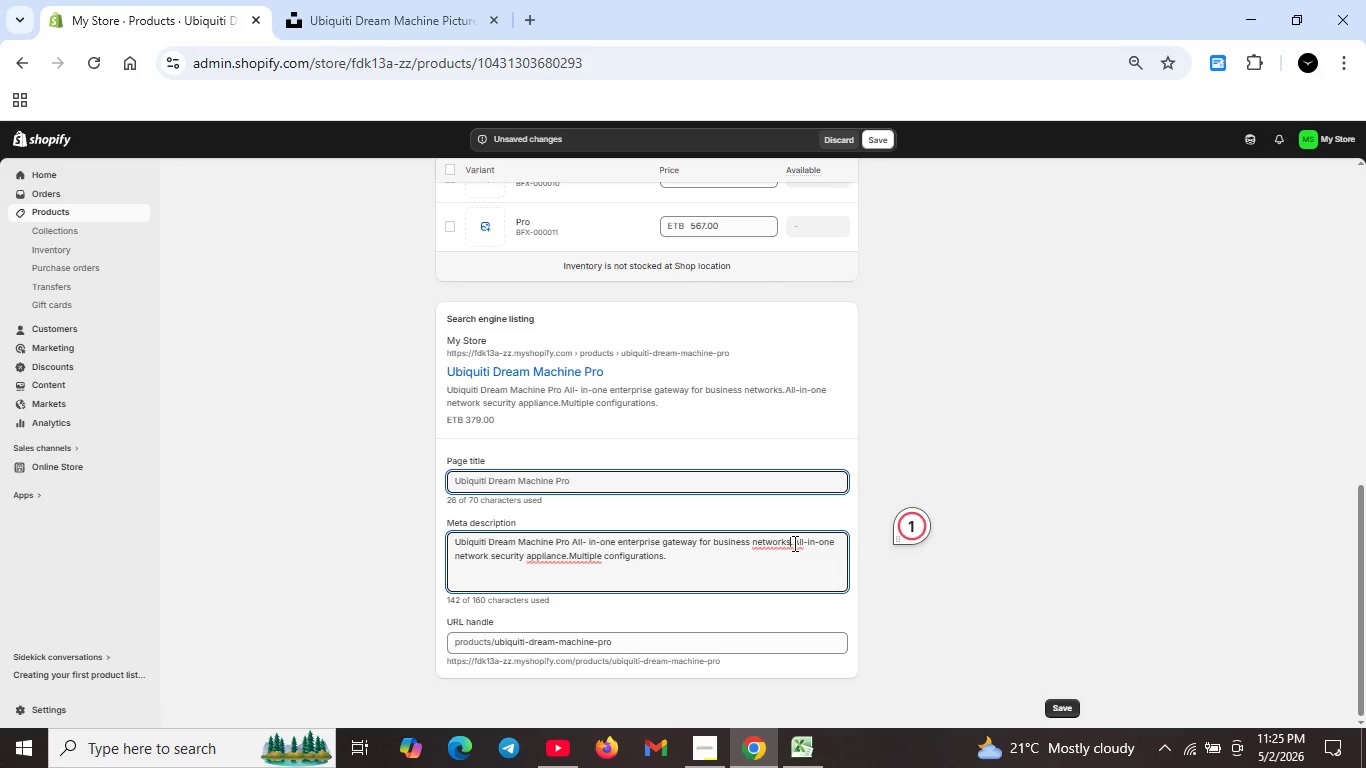 
left_click([793, 543])
 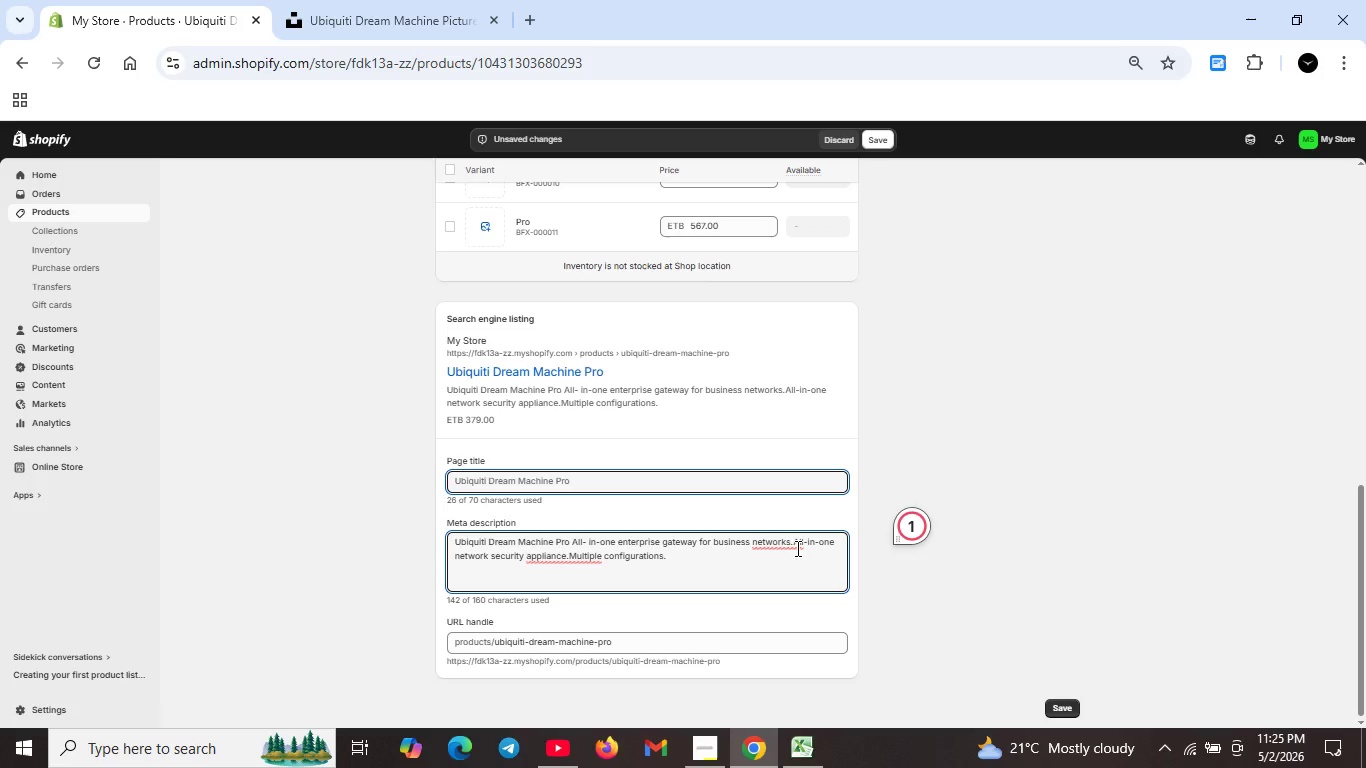 
key(Space)
 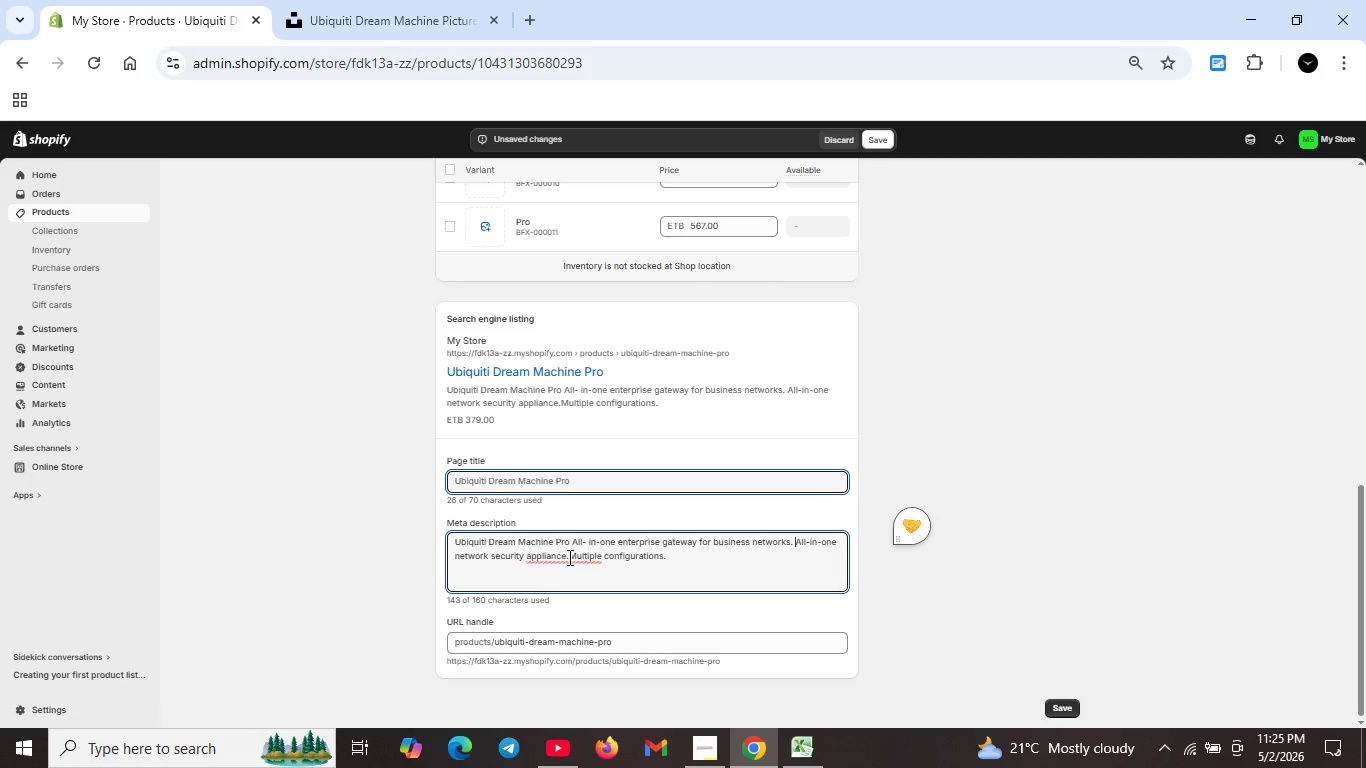 
left_click([569, 557])
 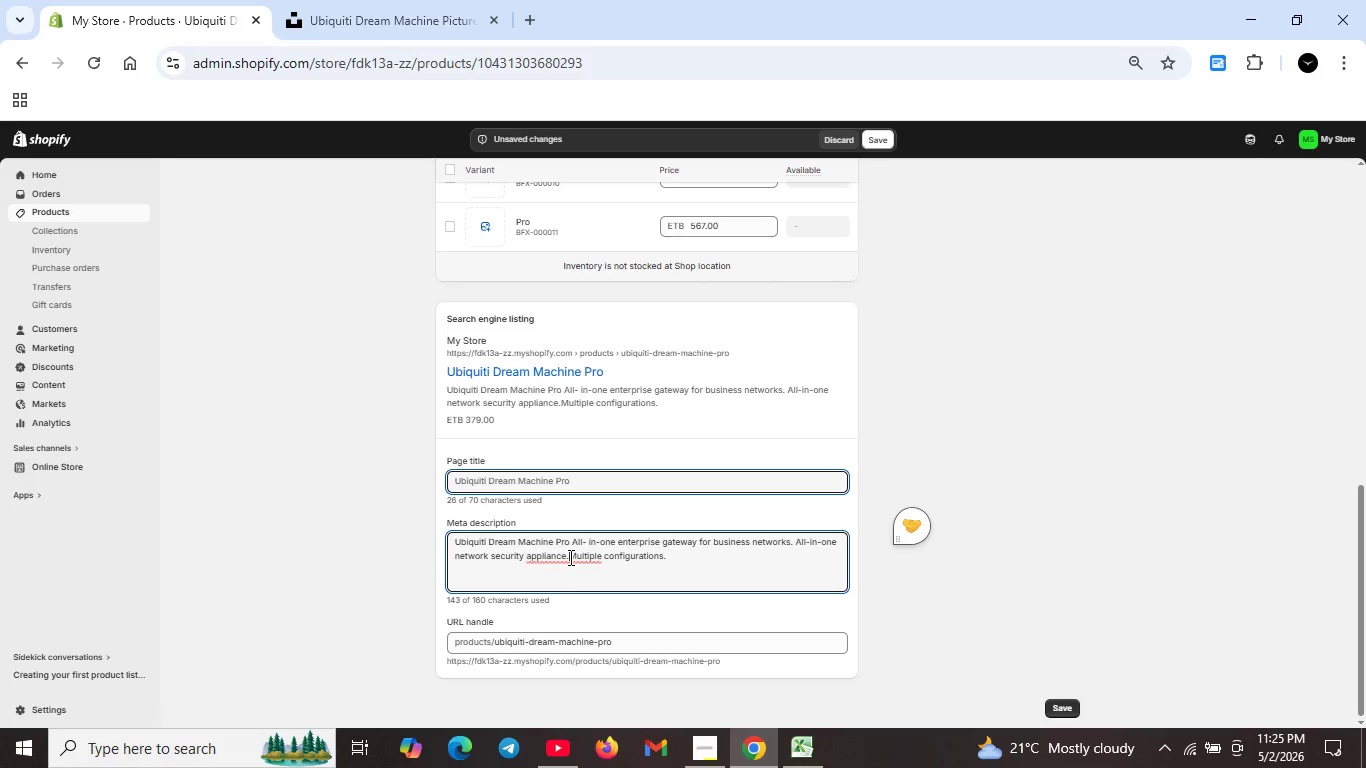 
key(Space)
 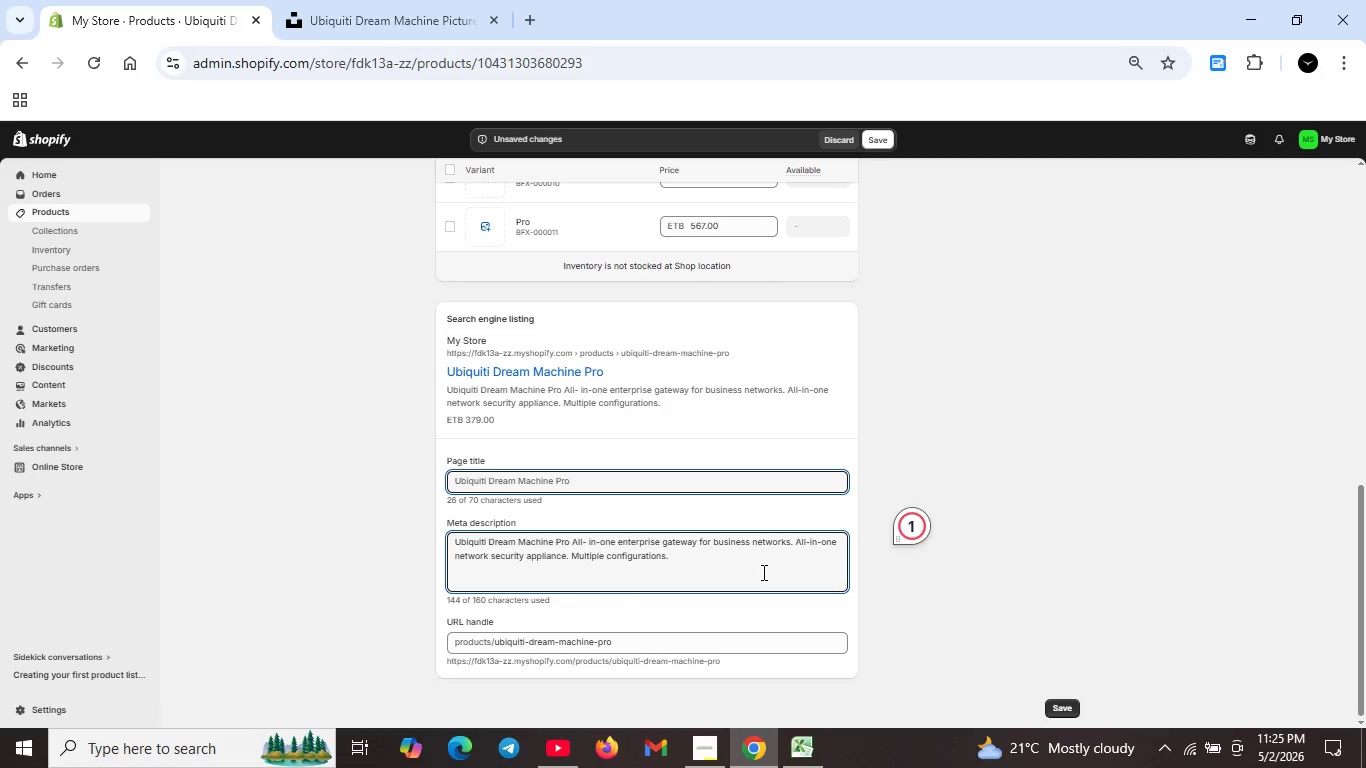 
wait(13.22)
 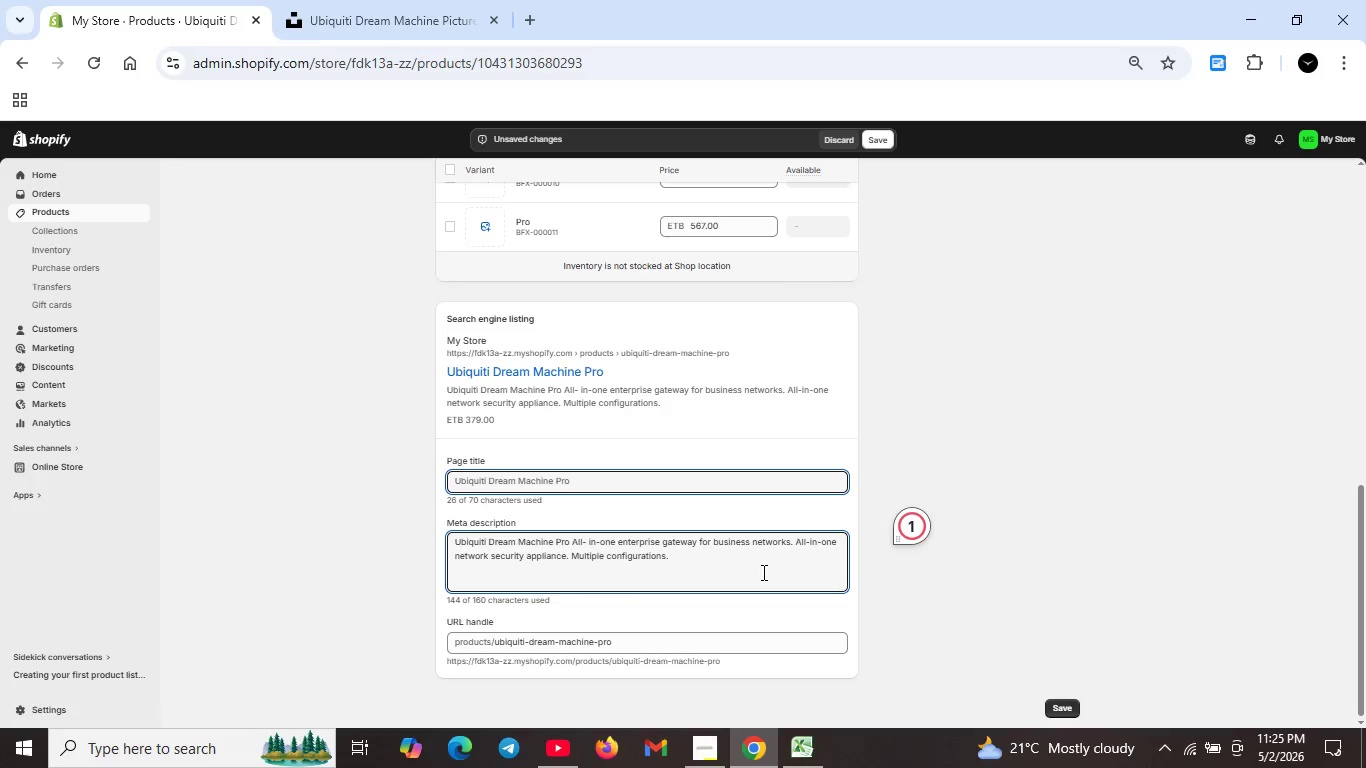 
left_click([582, 408])
 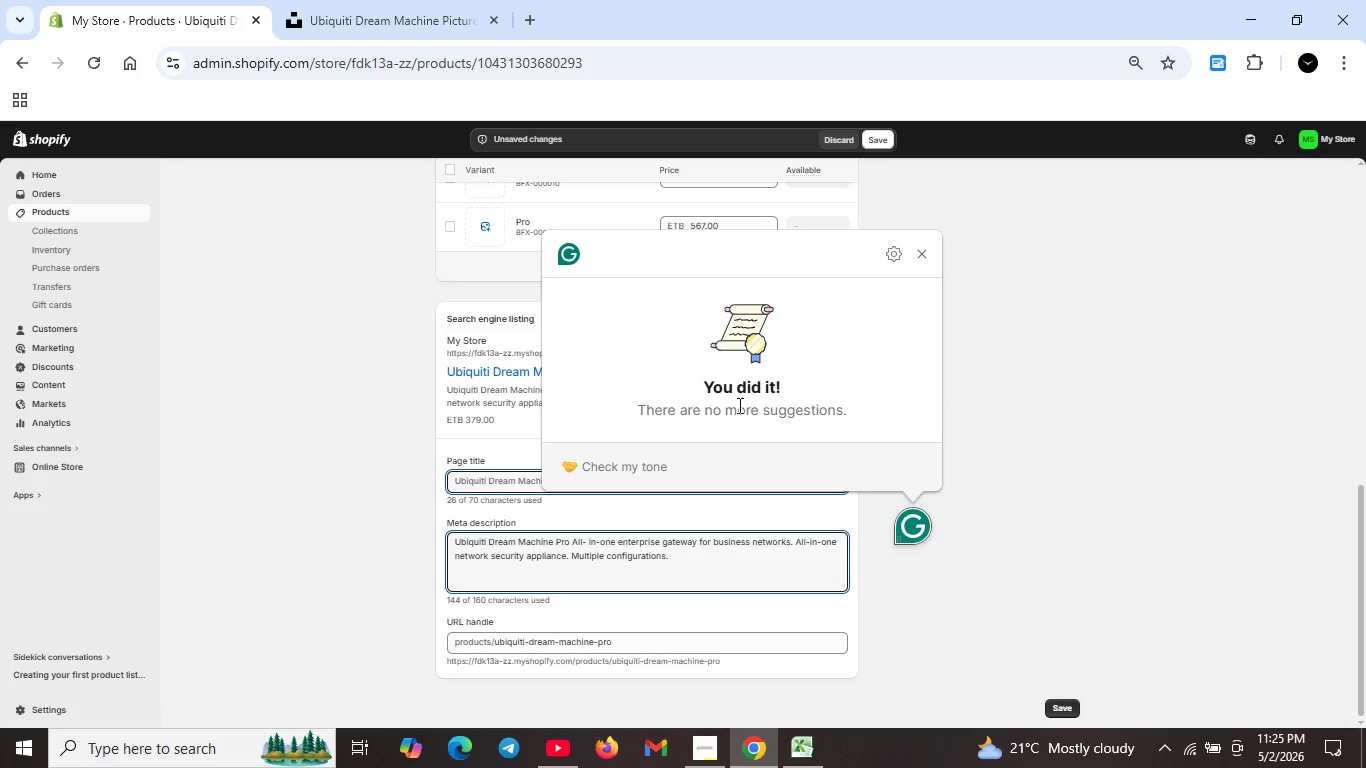 
key(Unknown)
 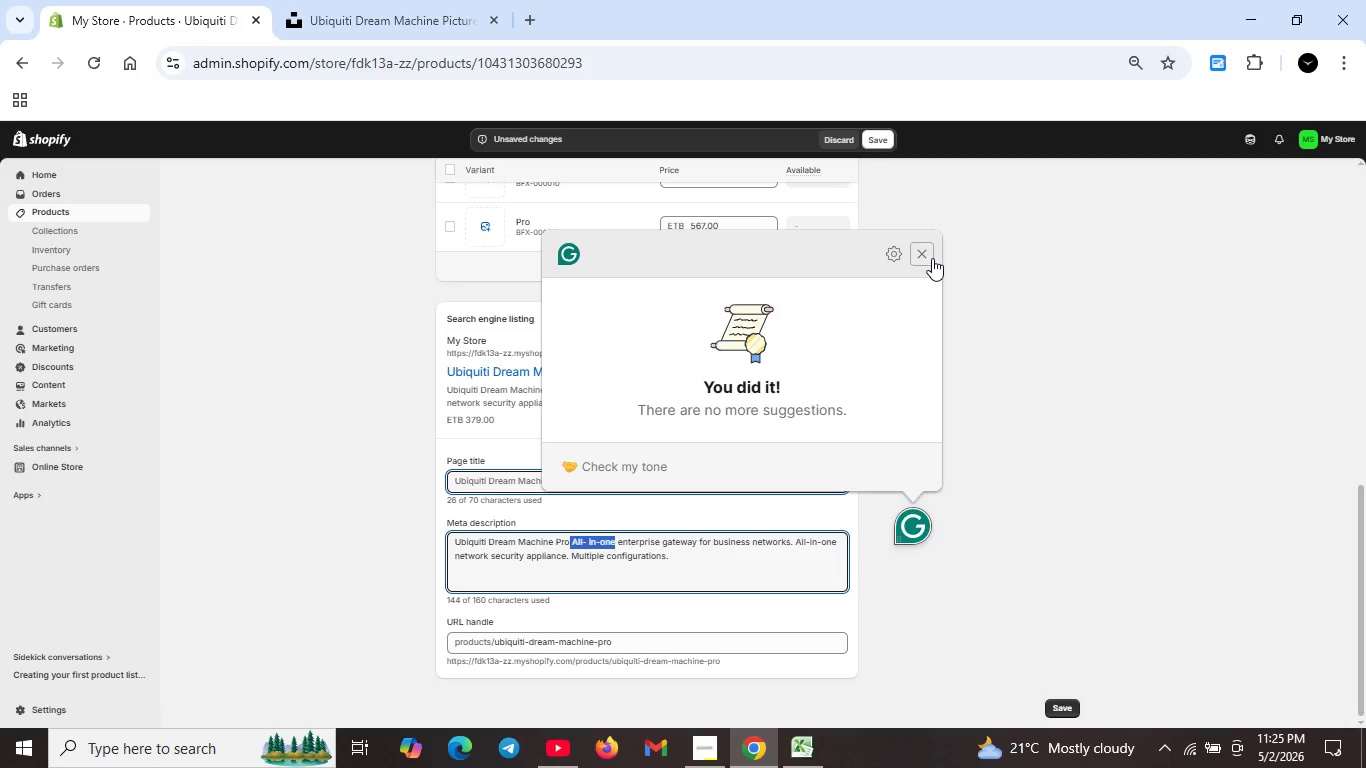 
key(Unknown)
 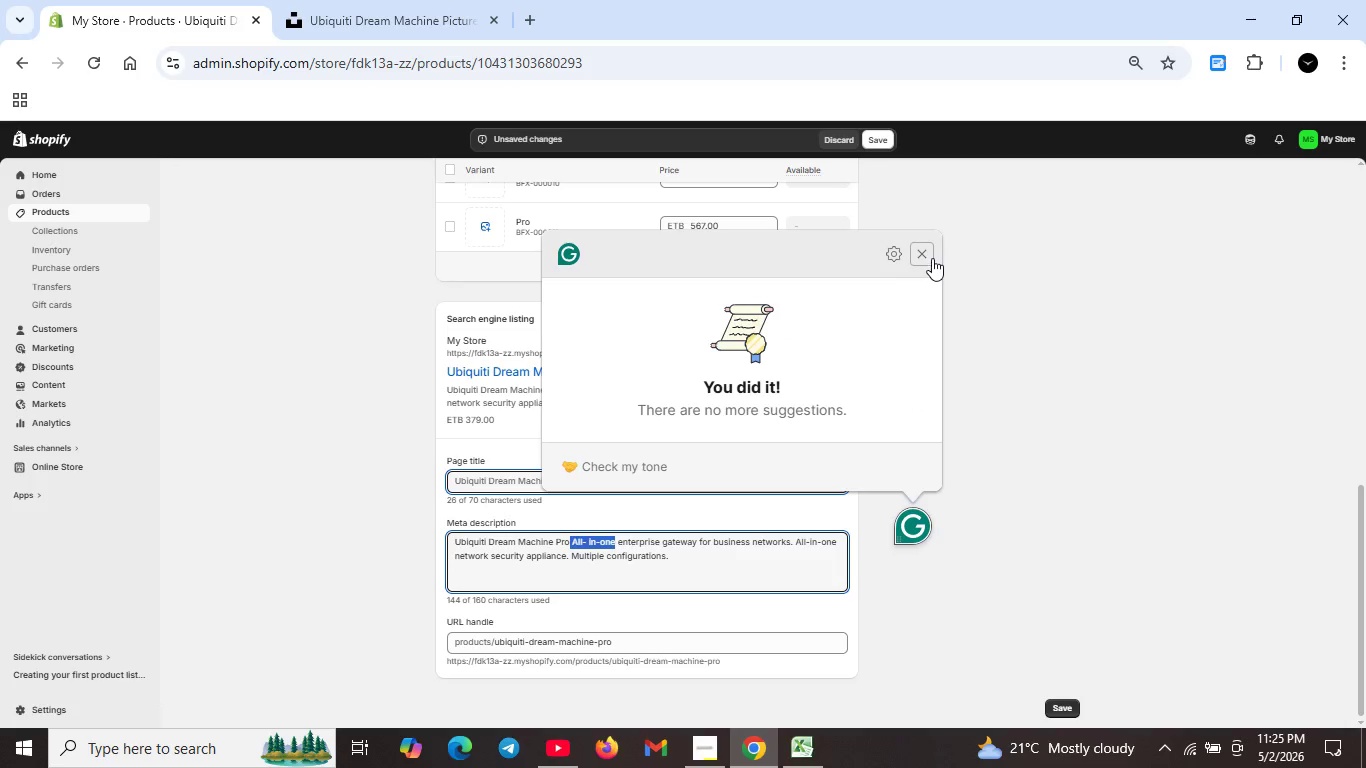 
key(Unknown)
 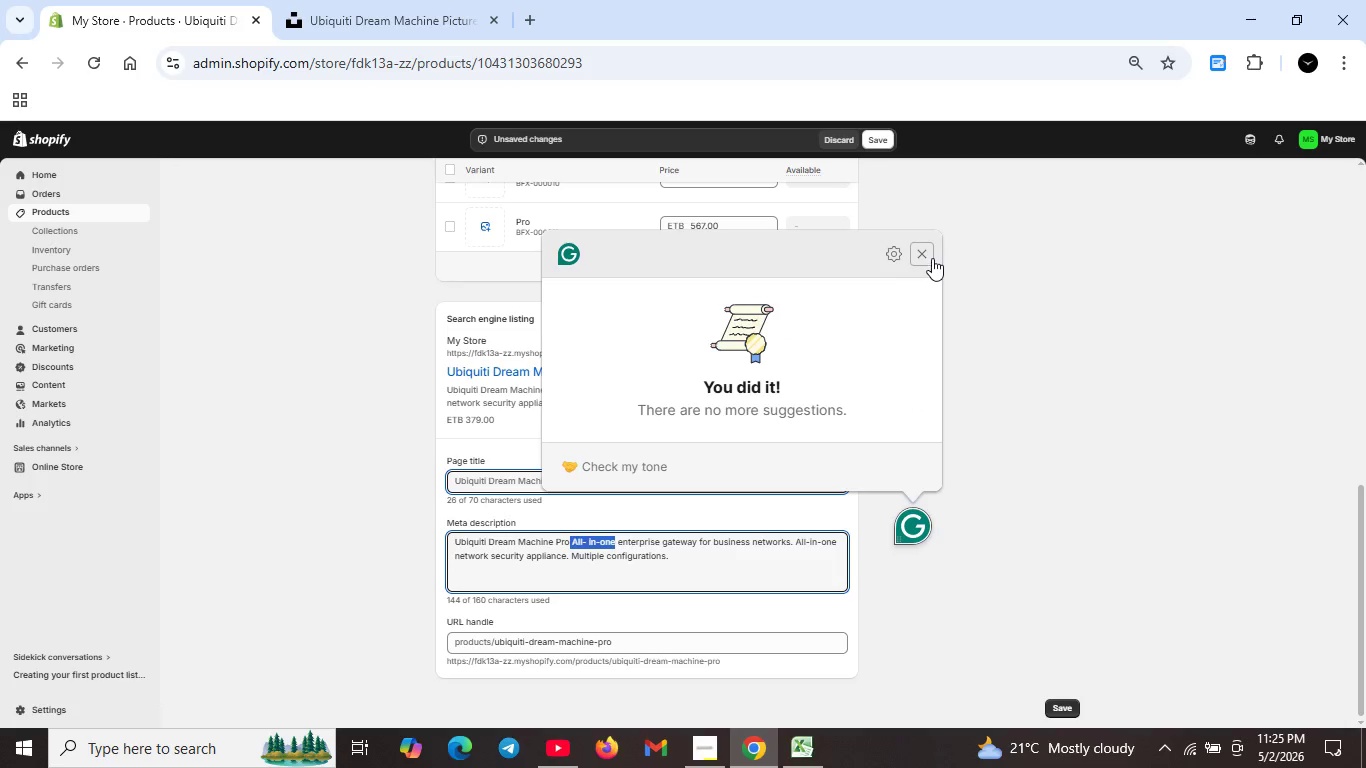 
key(Unknown)
 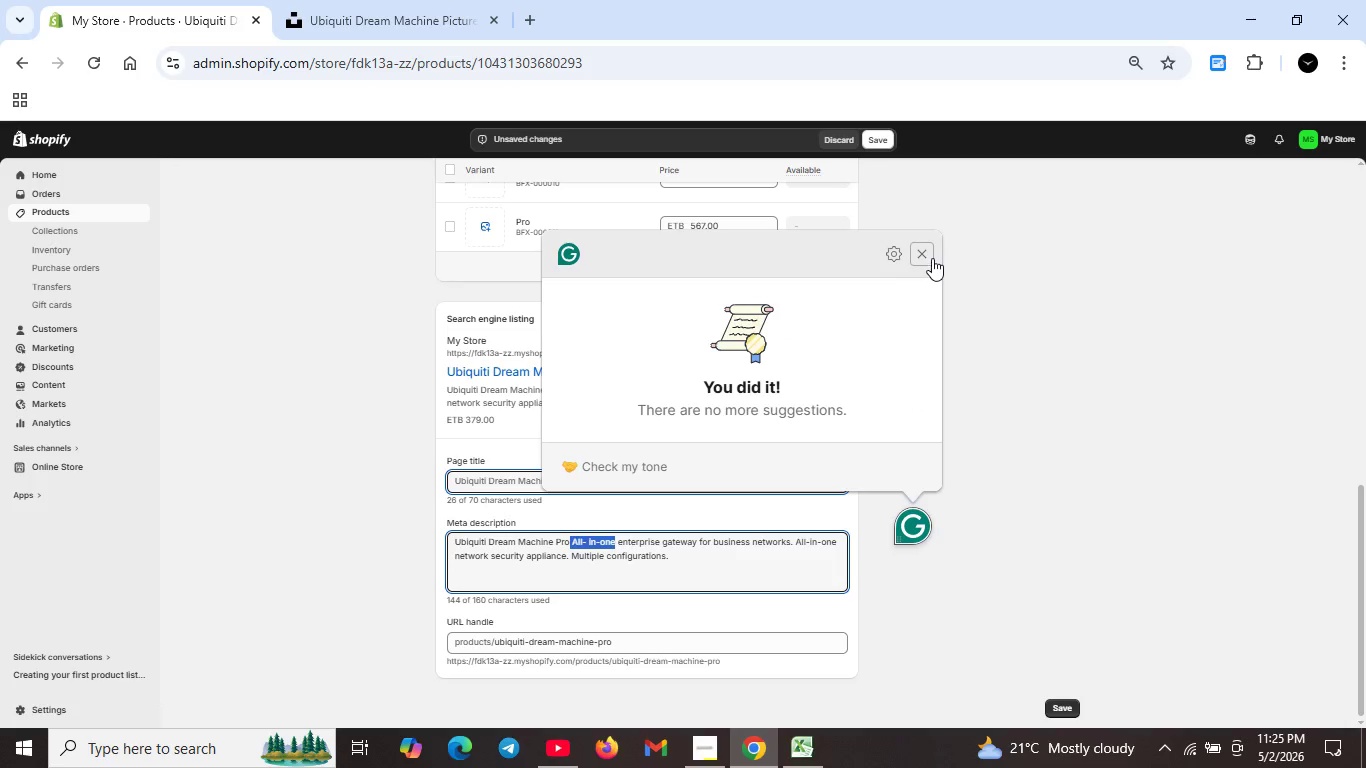 
key(Unknown)
 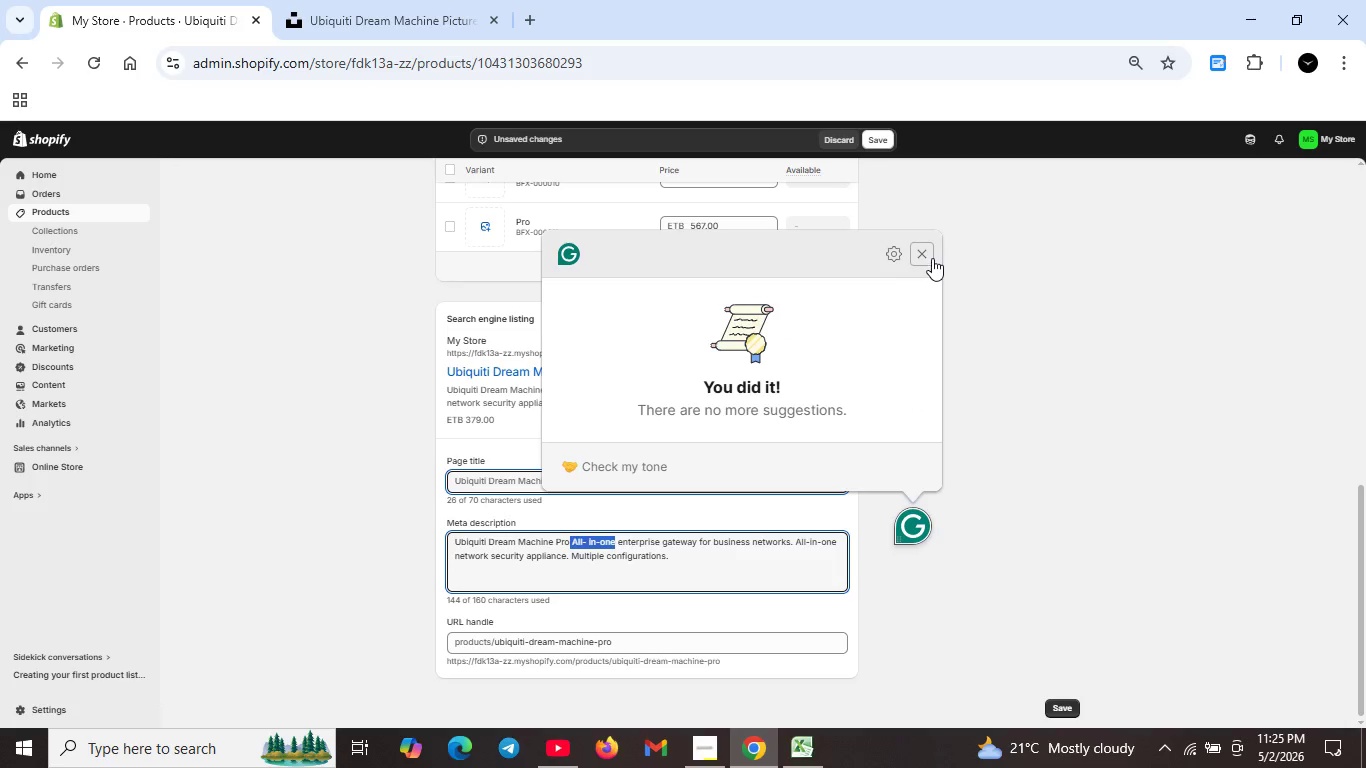 
key(Unknown)
 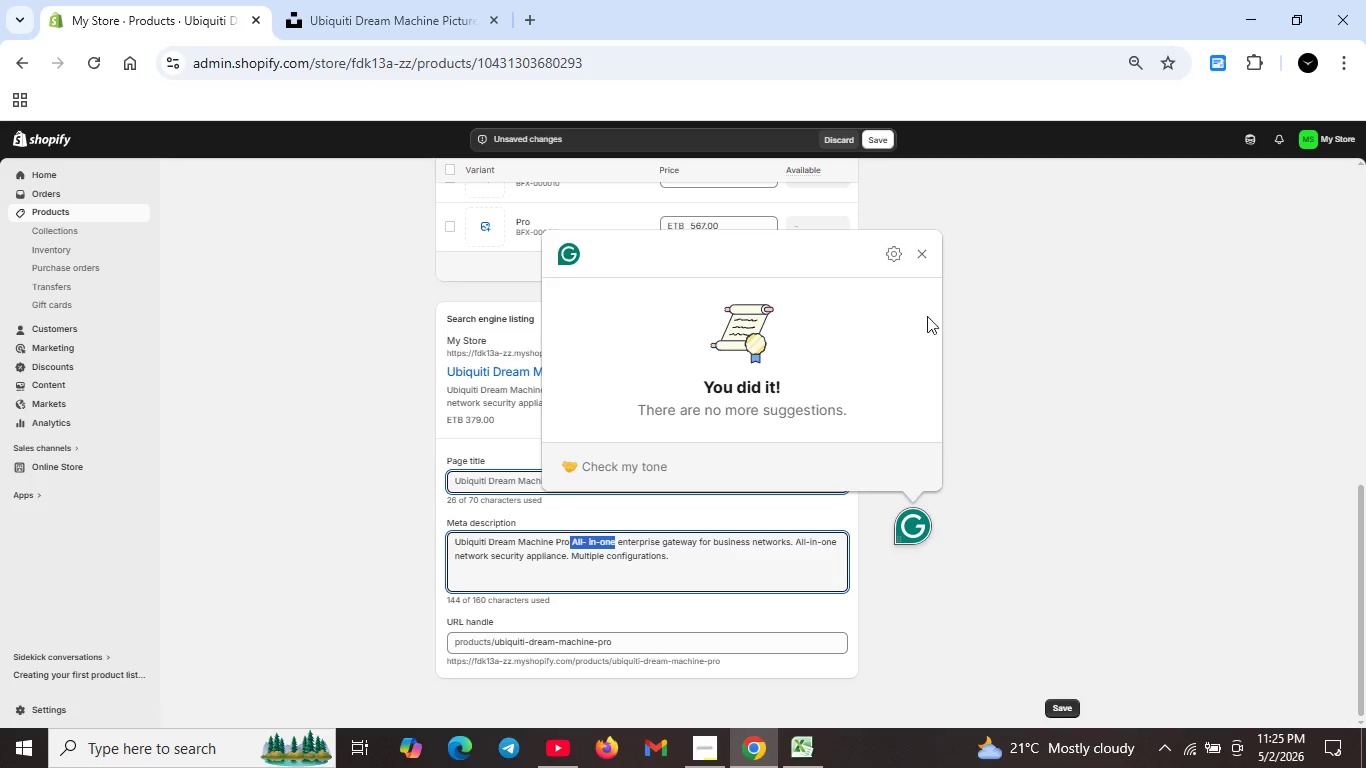 
key(Unknown)
 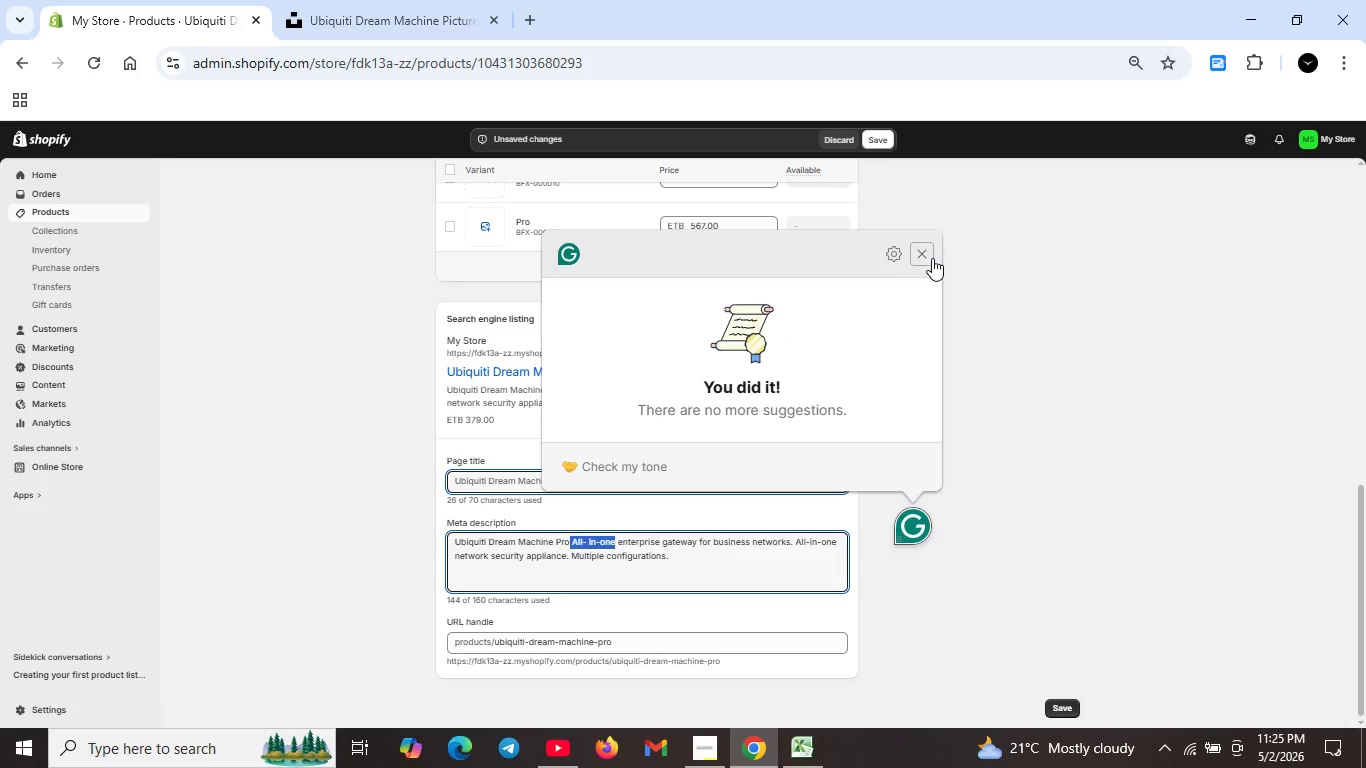 
key(Unknown)
 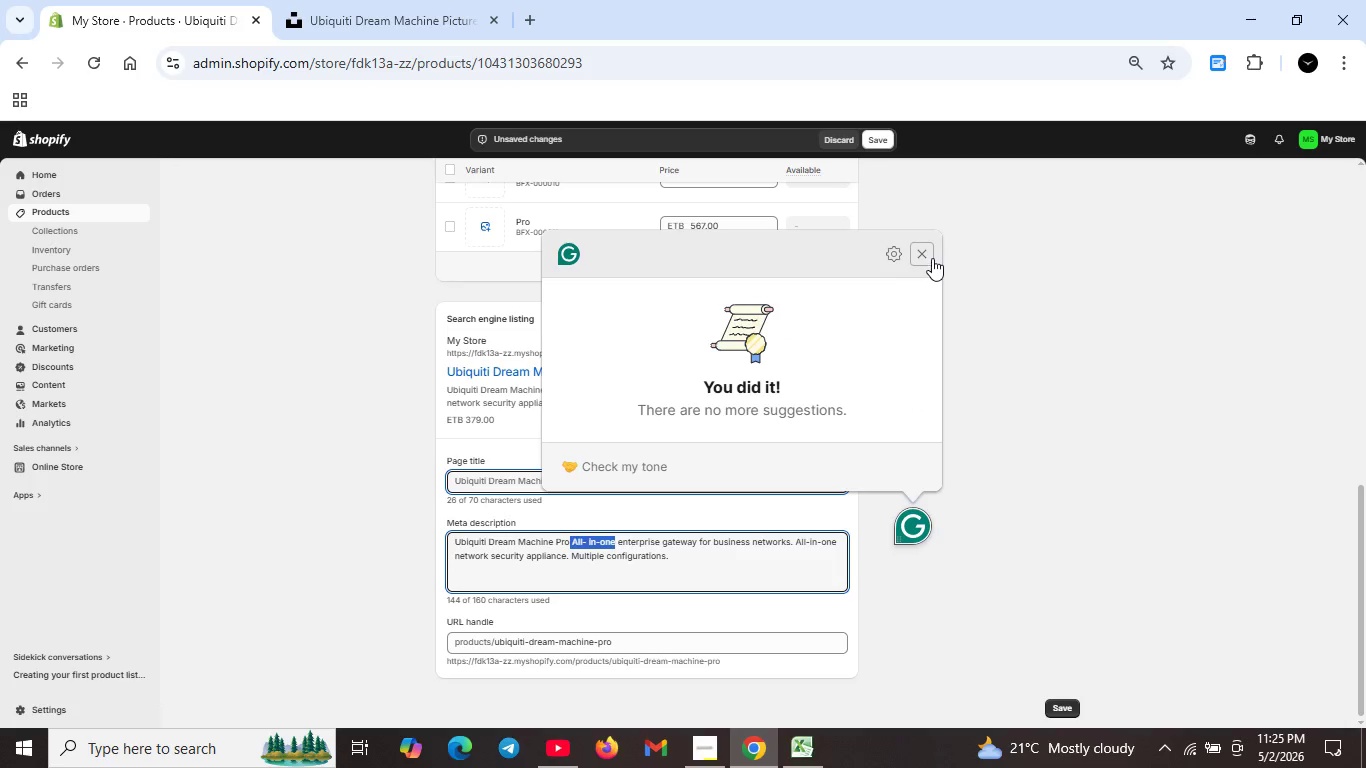 
key(Unknown)
 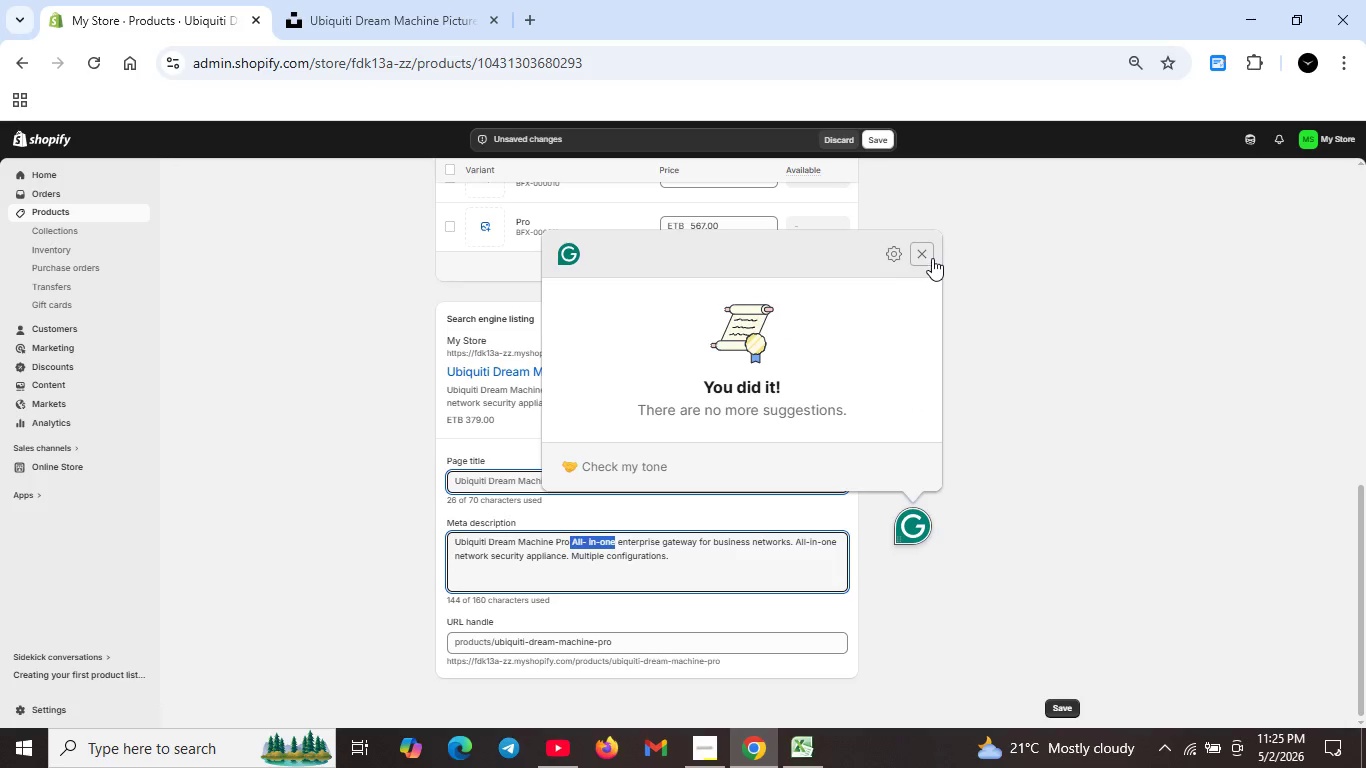 
key(Unknown)
 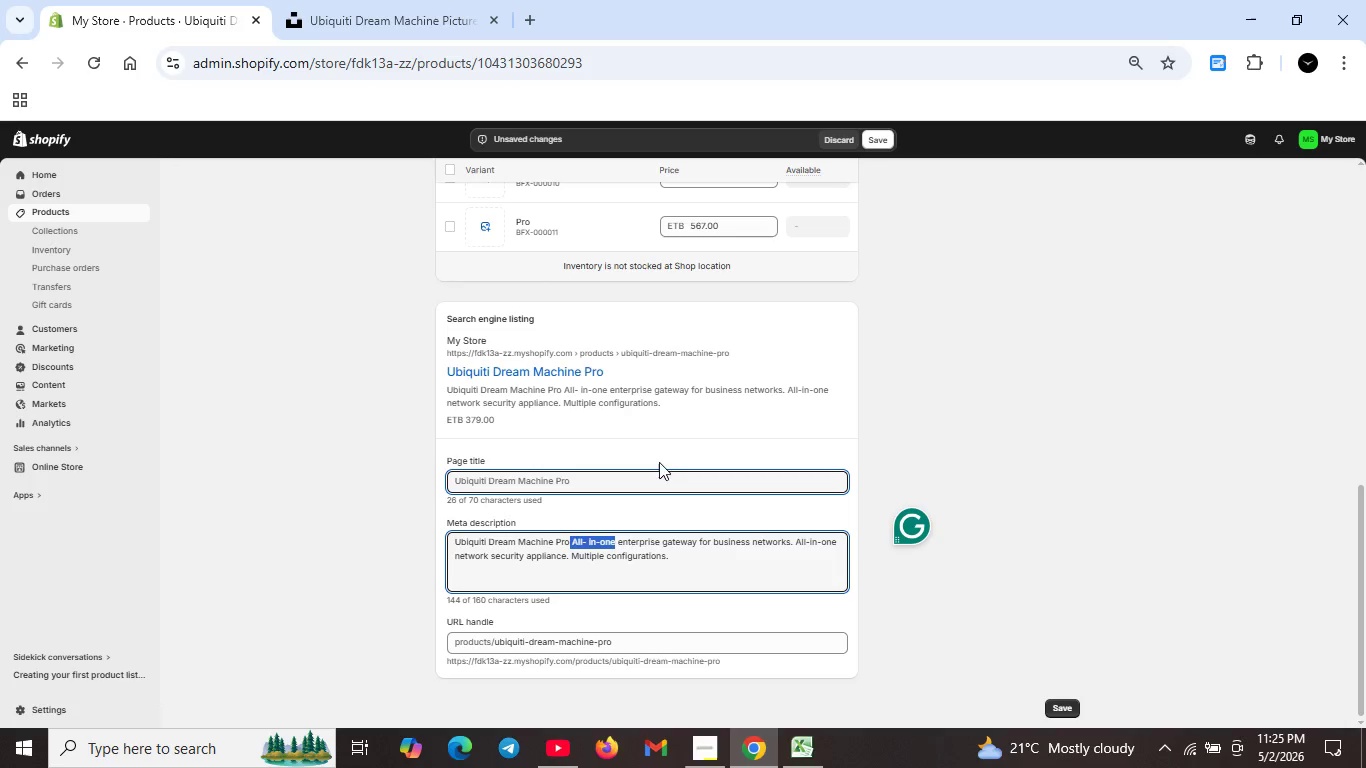 
key(Unknown)
 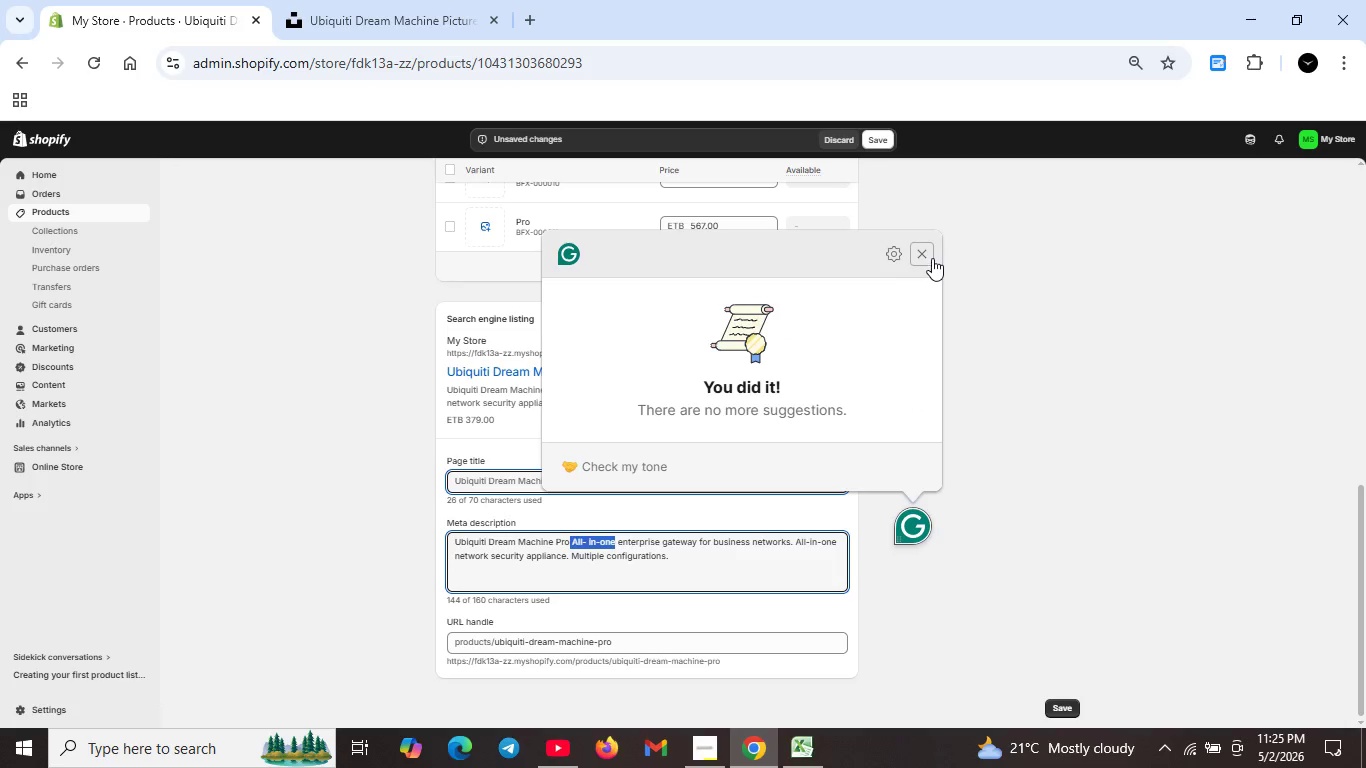 
key(Unknown)
 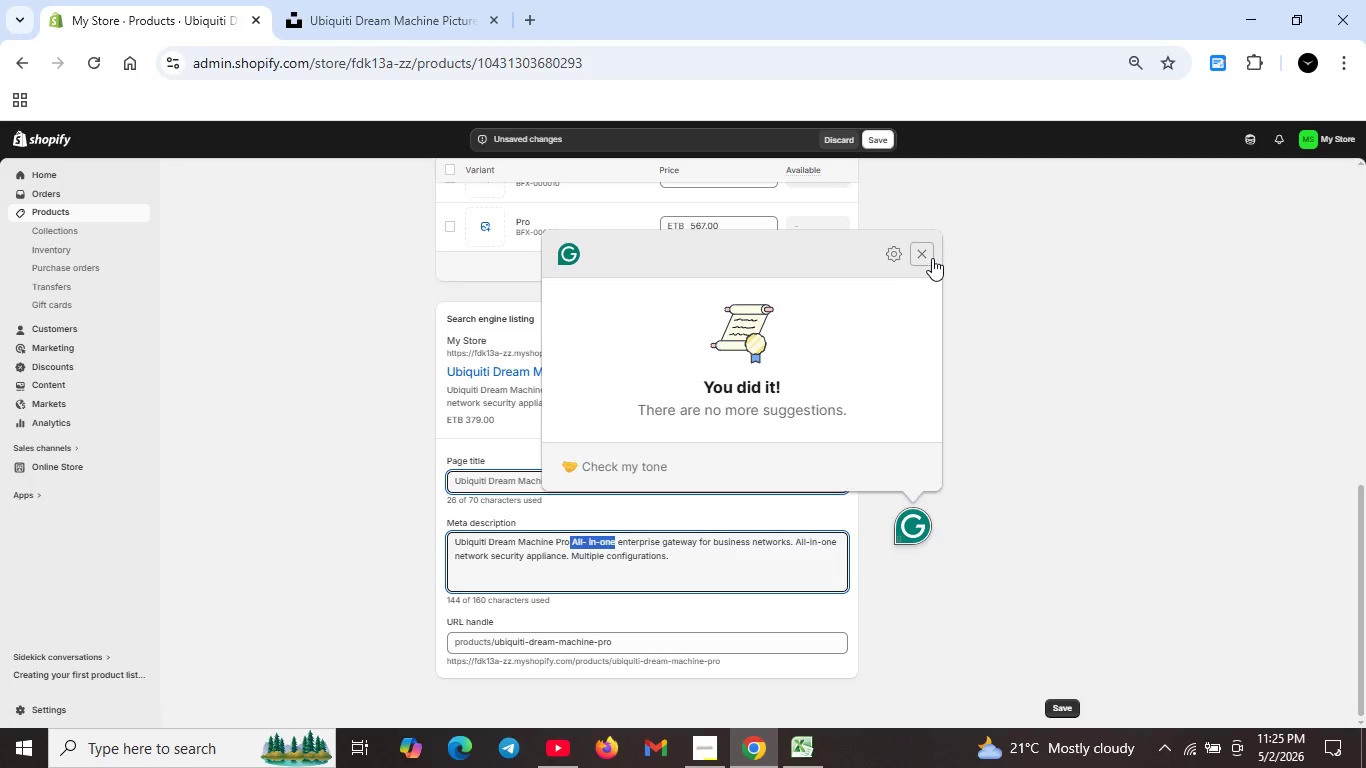 
scroll: coordinate [752, 353], scroll_direction: up, amount: 16.0
 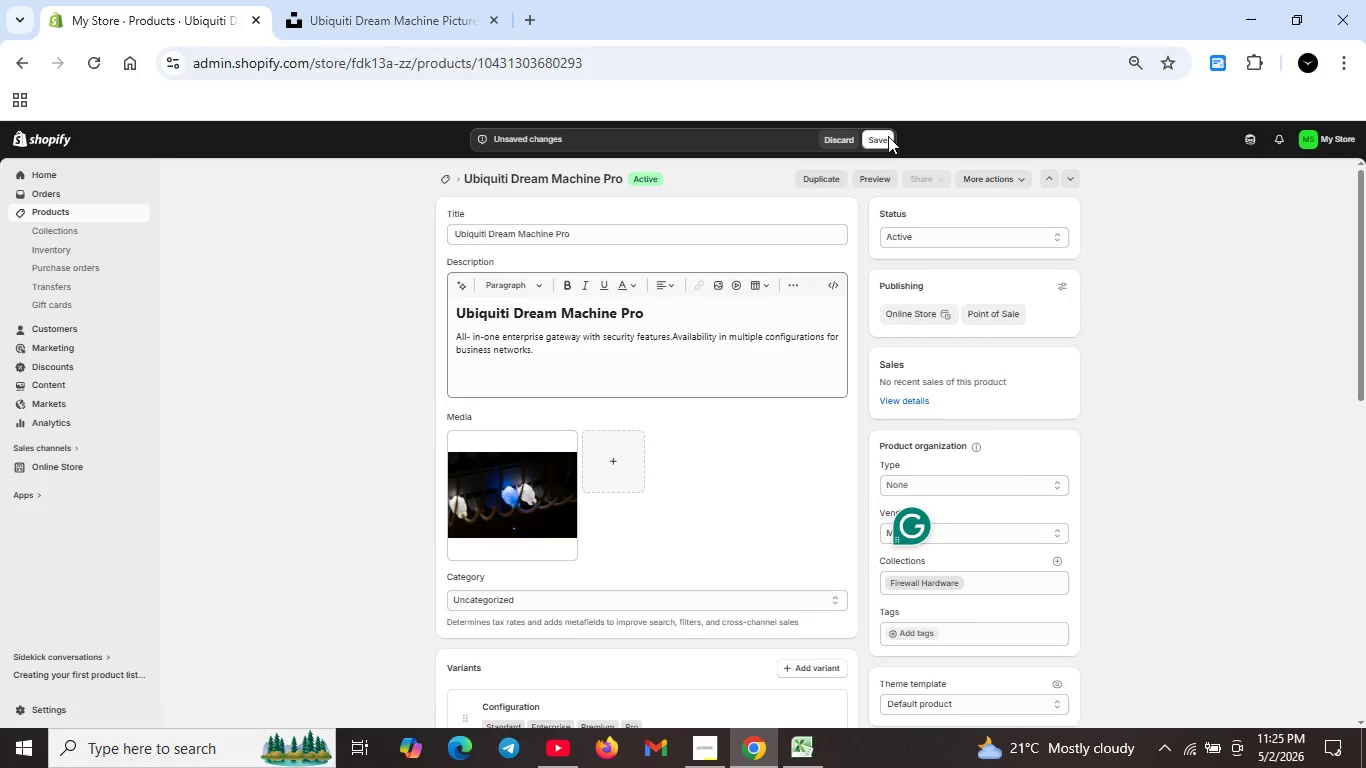 
left_click([886, 136])
 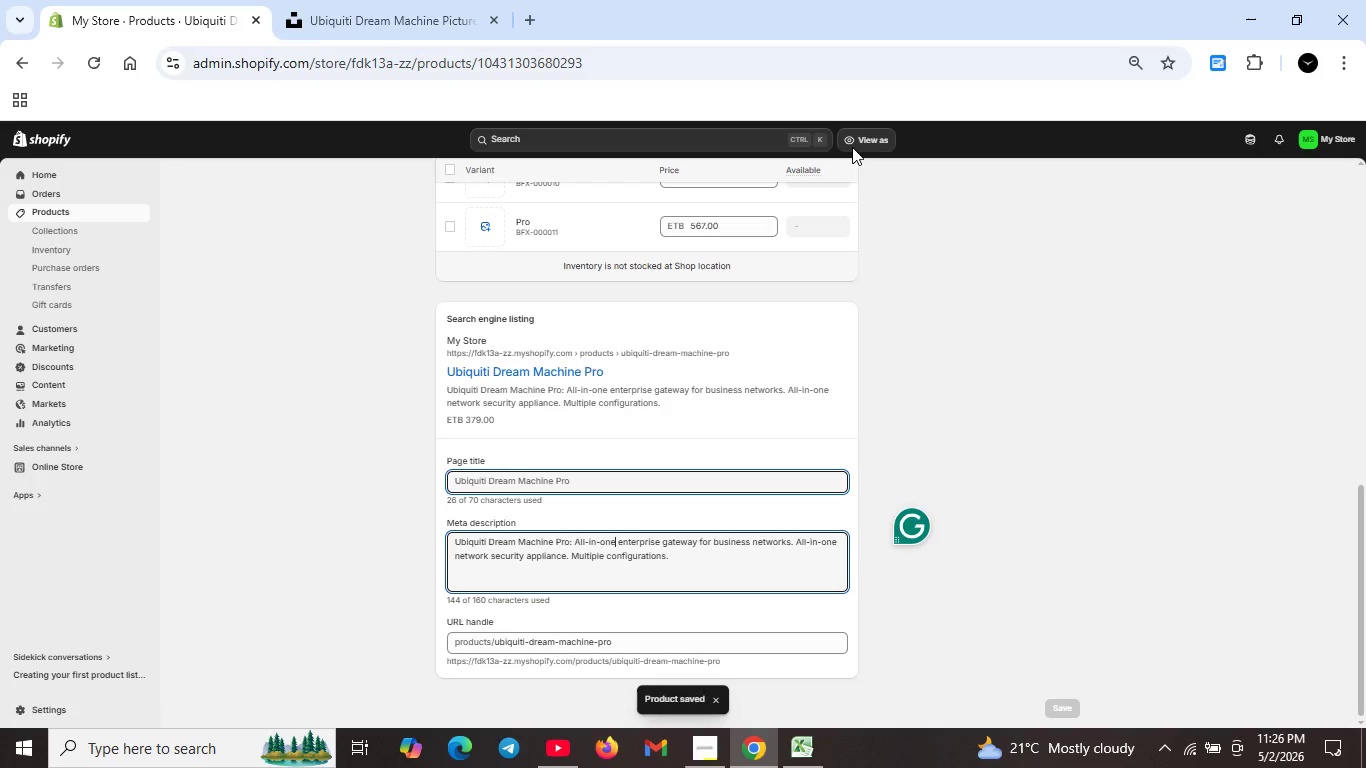 
wait(8.62)
 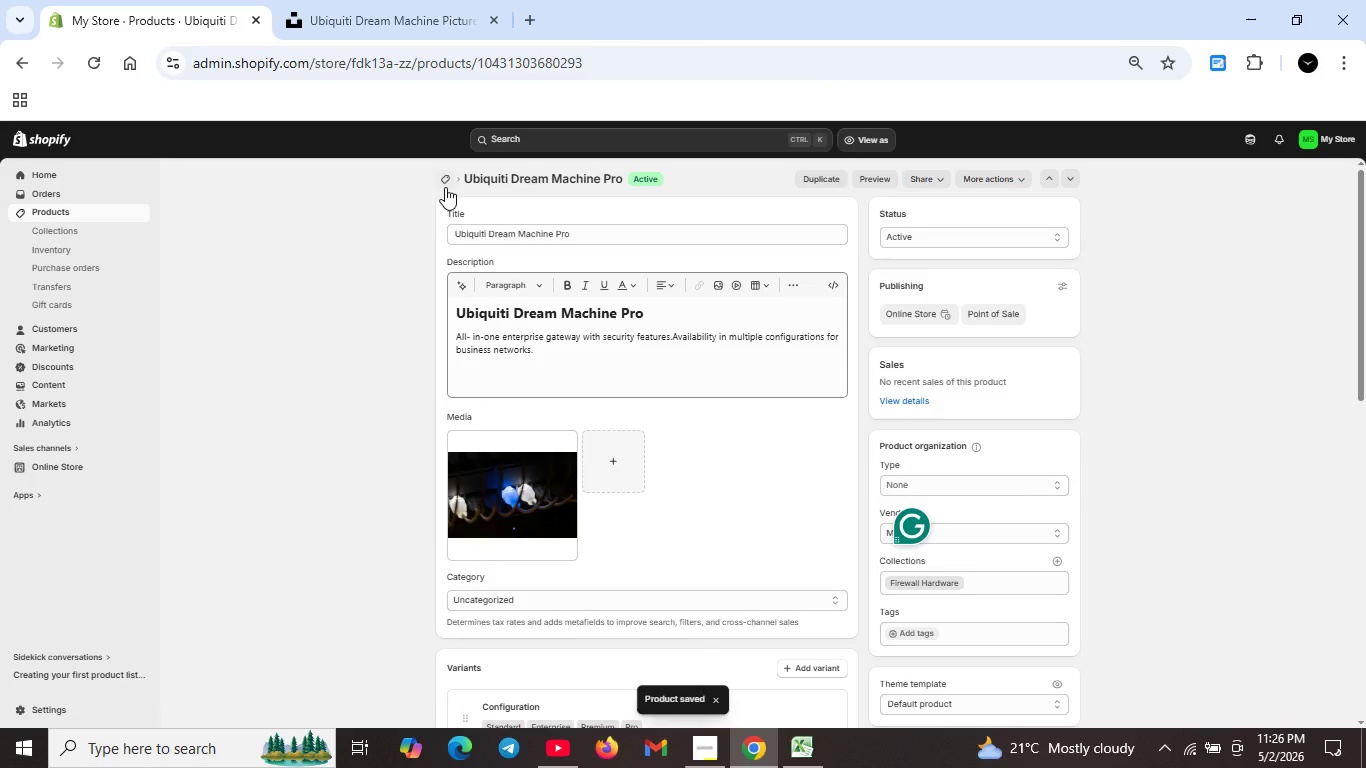 
left_click([447, 178])
 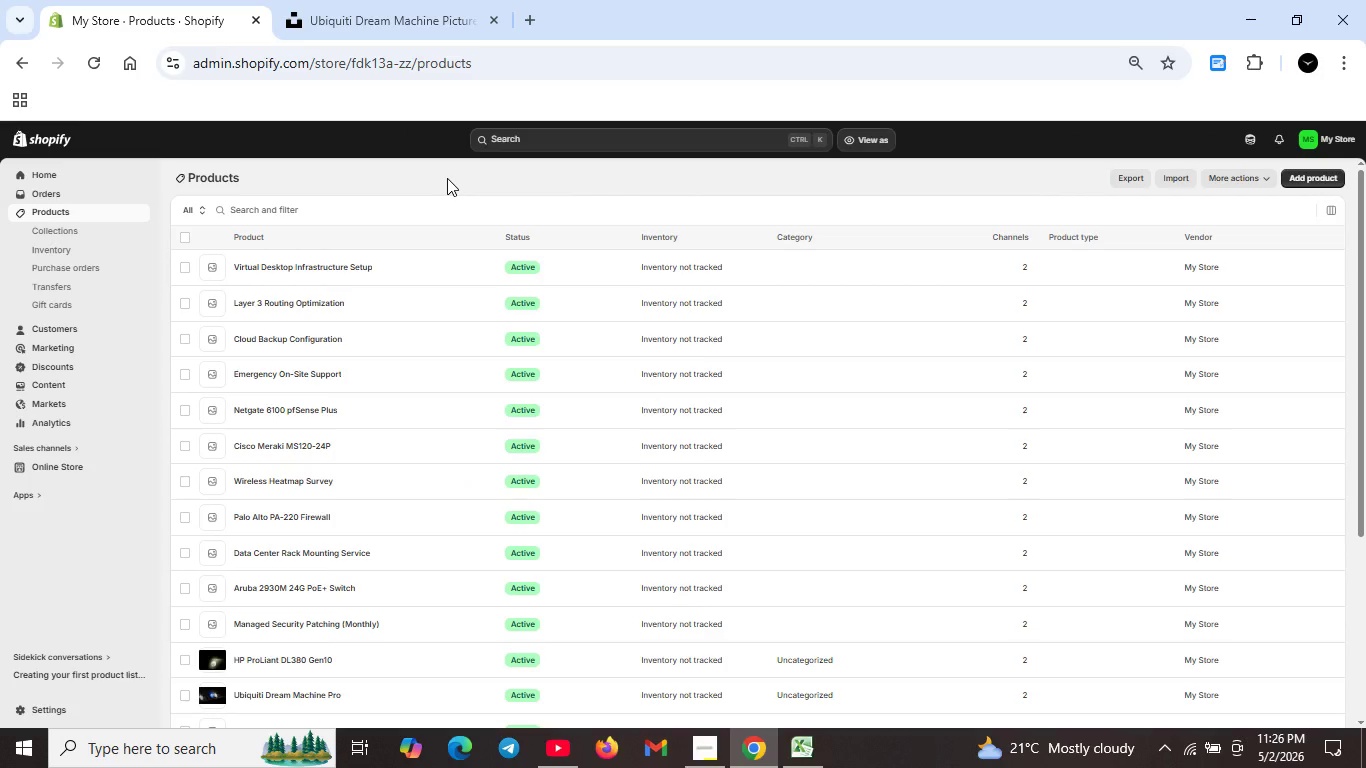 
scroll: coordinate [465, 226], scroll_direction: up, amount: 15.0
 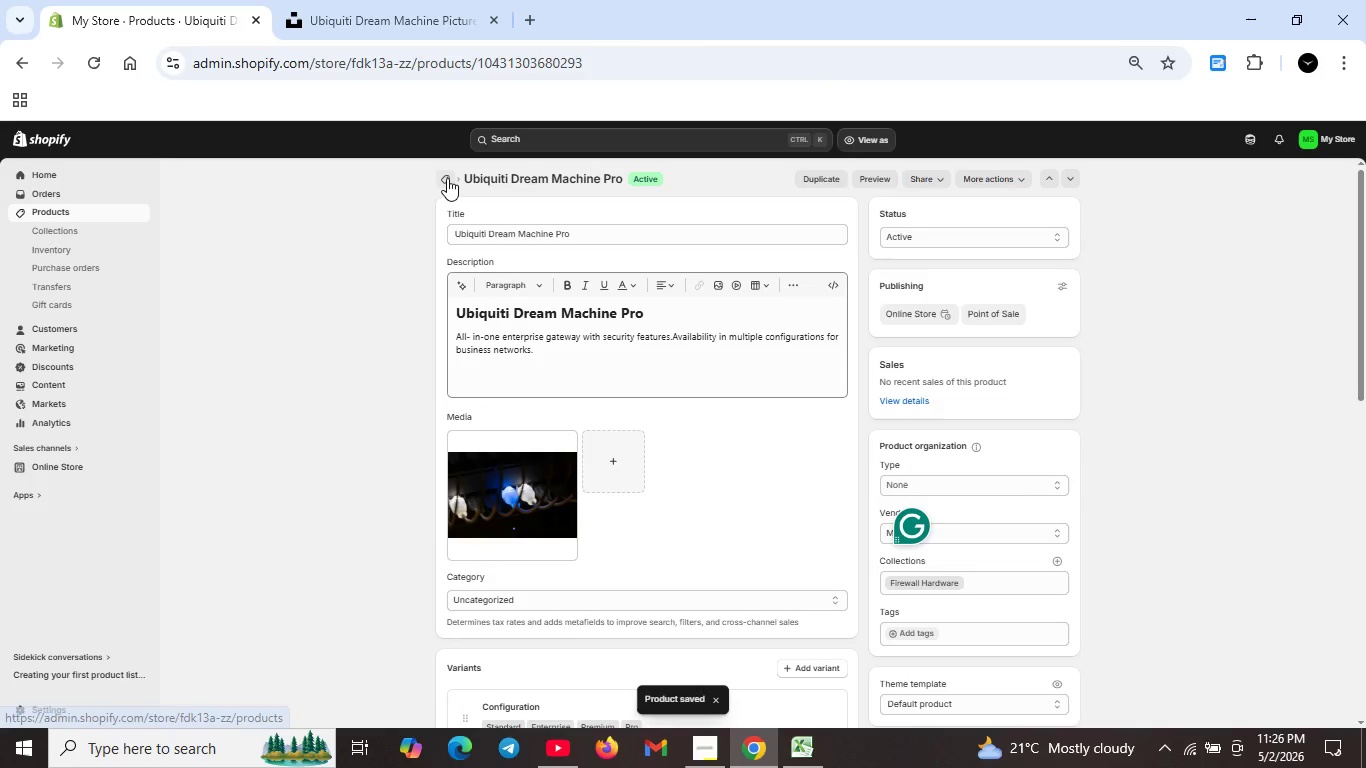 
wait(16.2)
 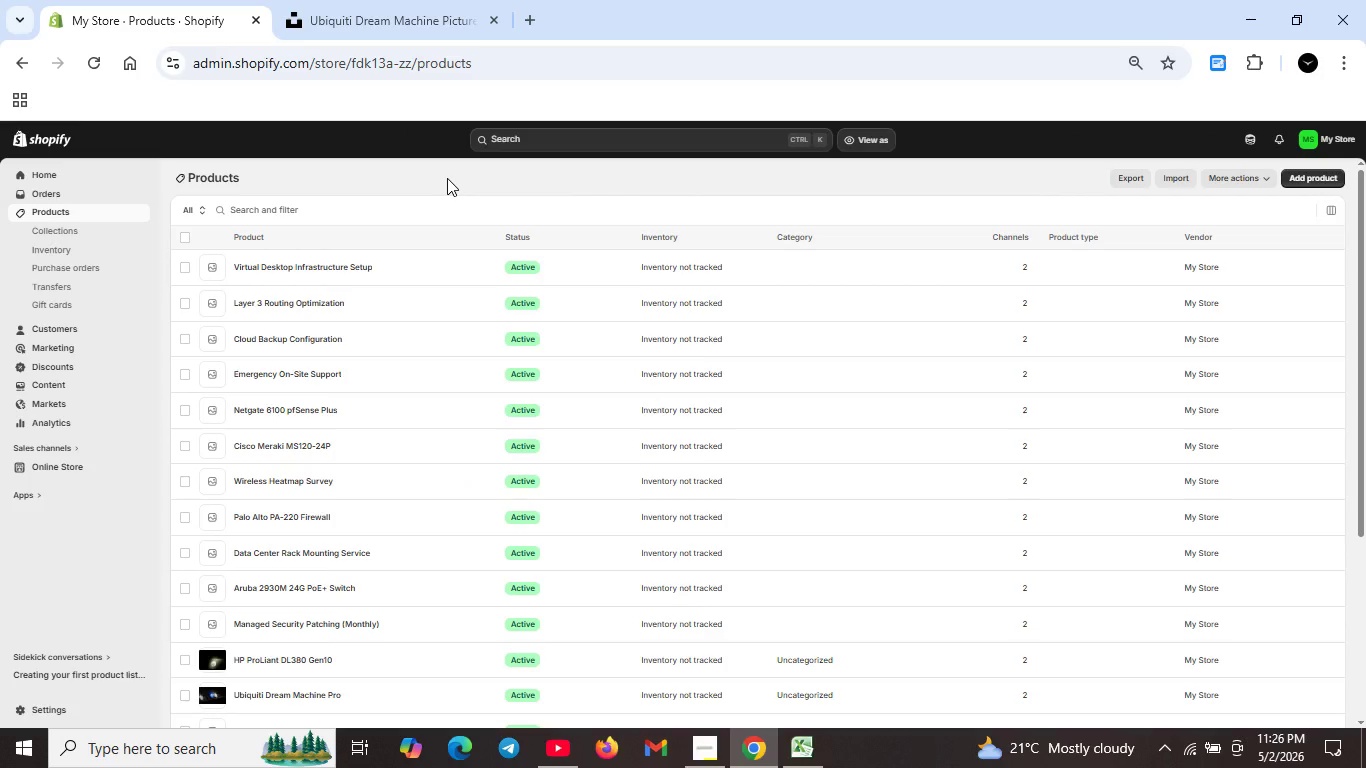 
double_click([267, 660])
 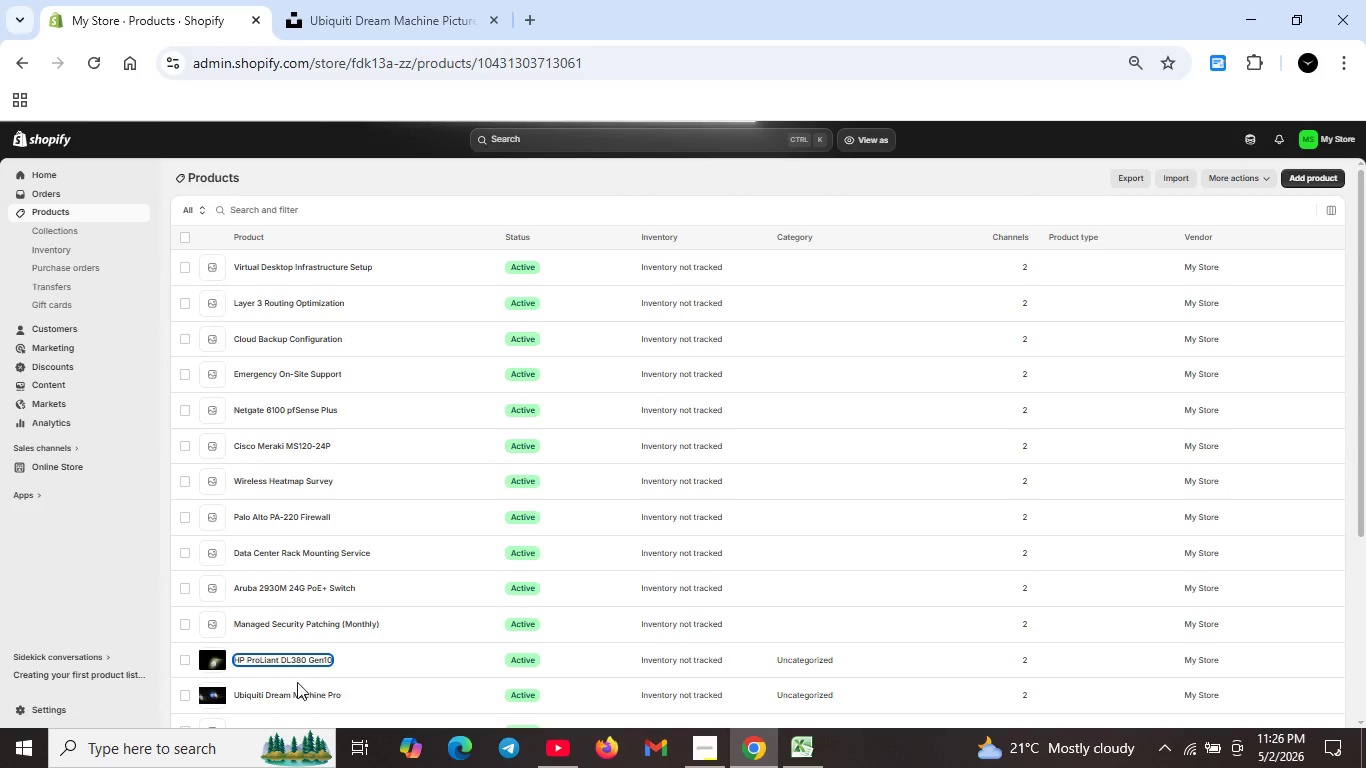 
left_click([290, 658])
 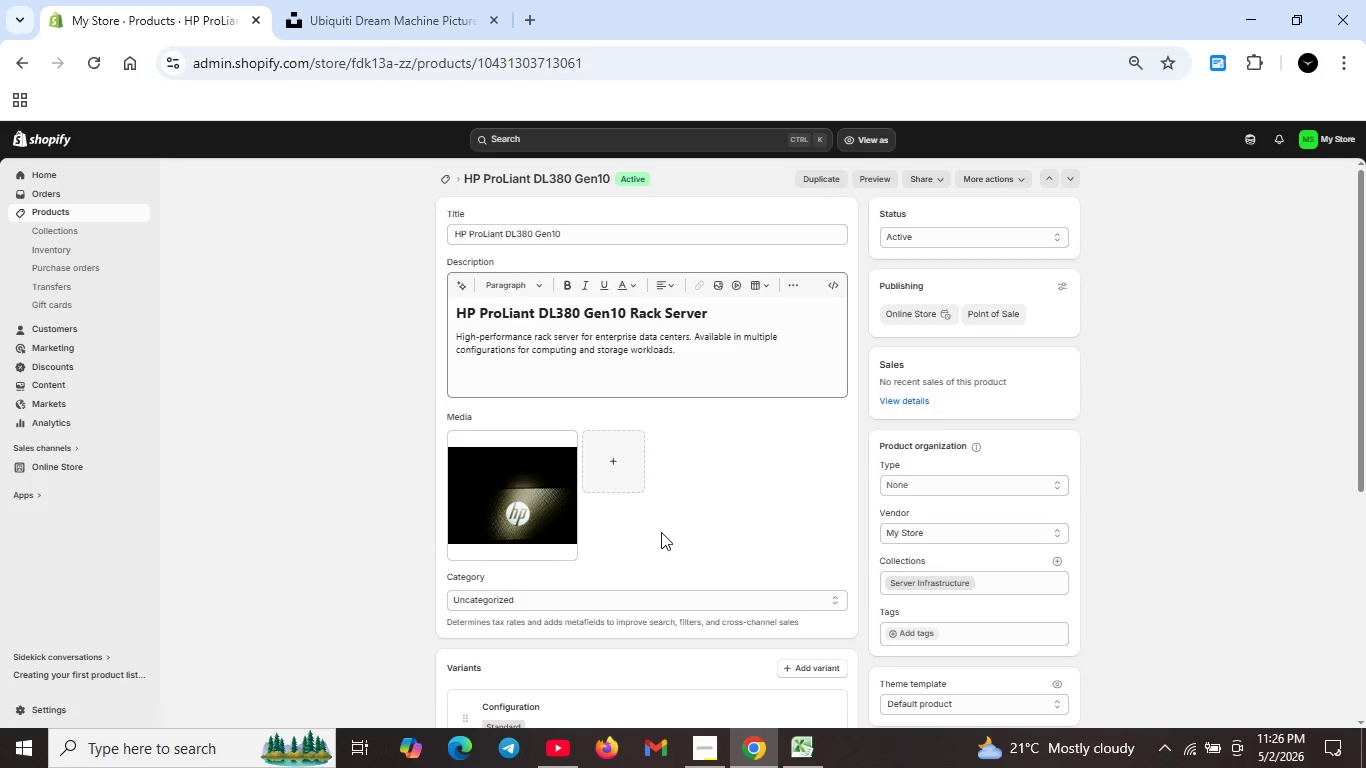 
scroll: coordinate [591, 594], scroll_direction: down, amount: 3.0
 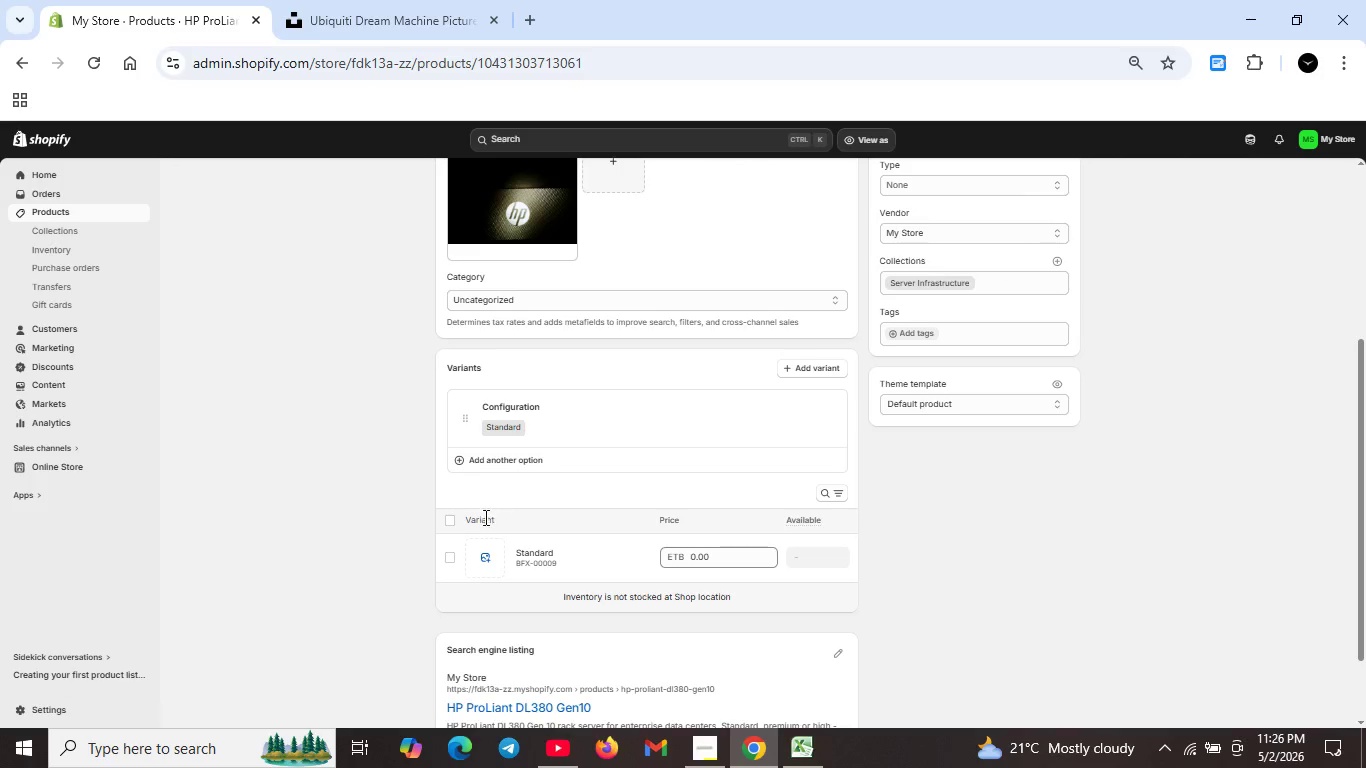 
wait(15.63)
 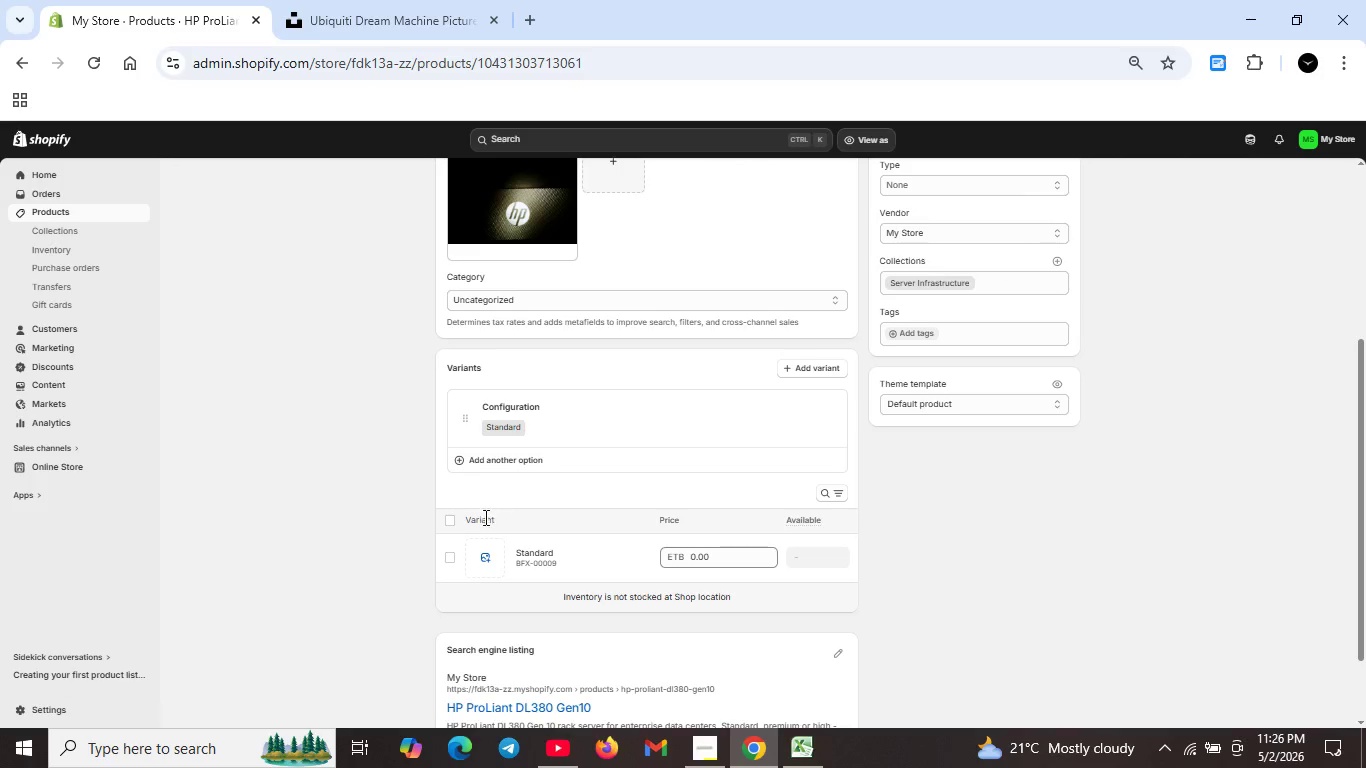 
left_click([464, 419])
 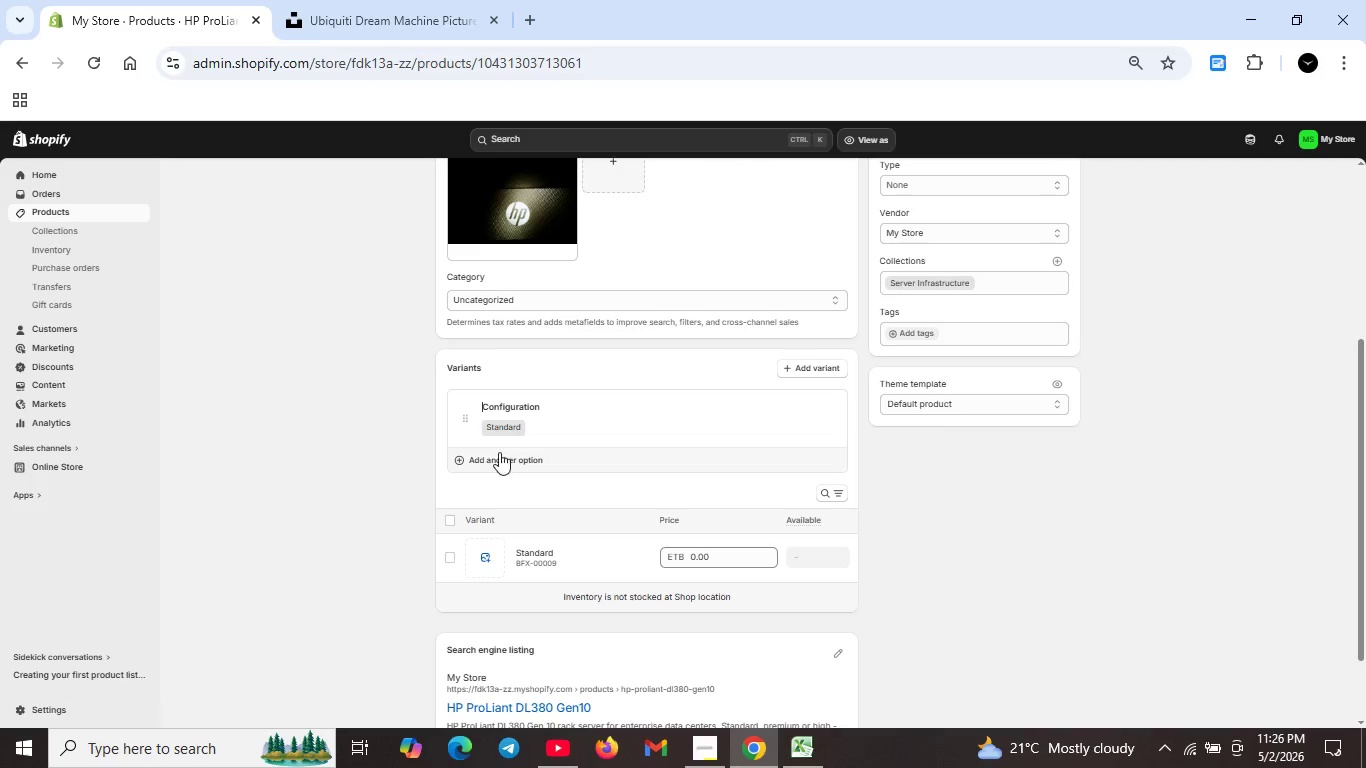 
left_click([551, 424])
 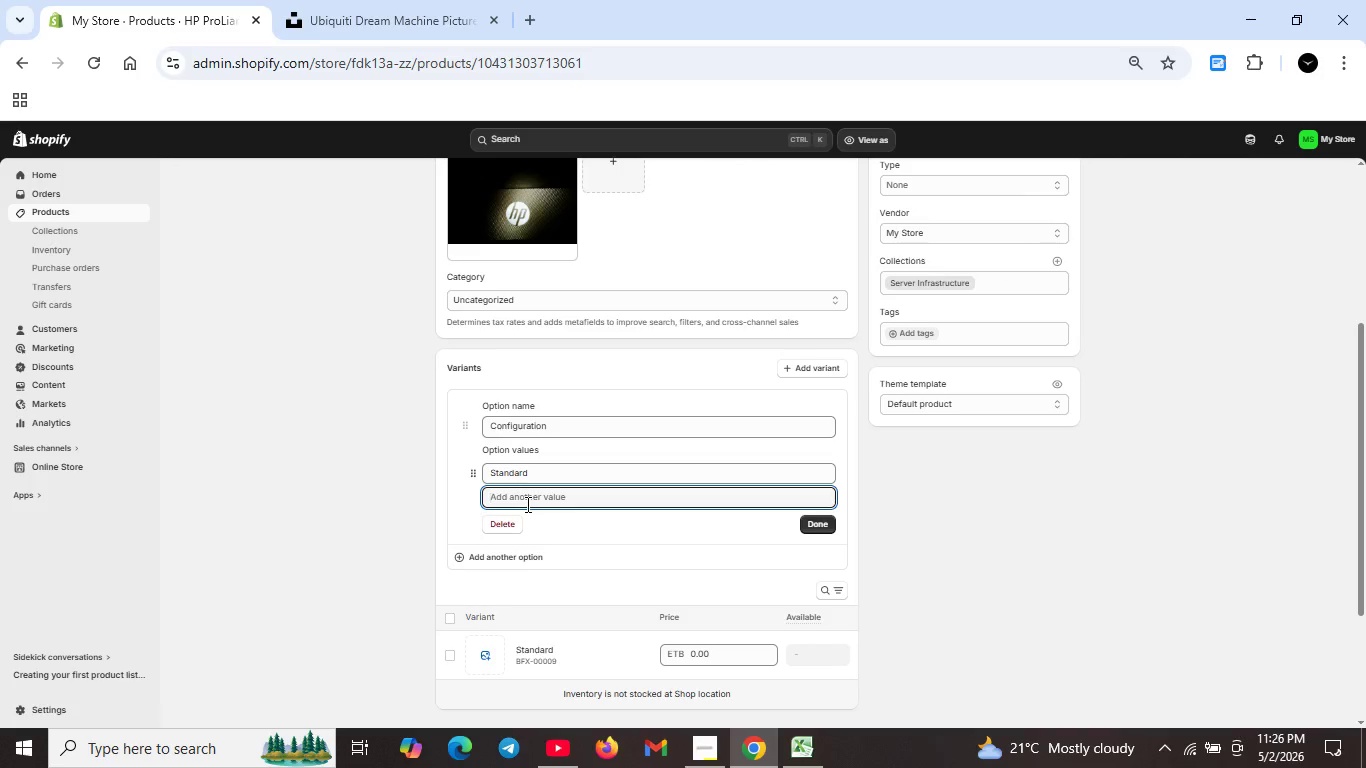 
type(Premium)
 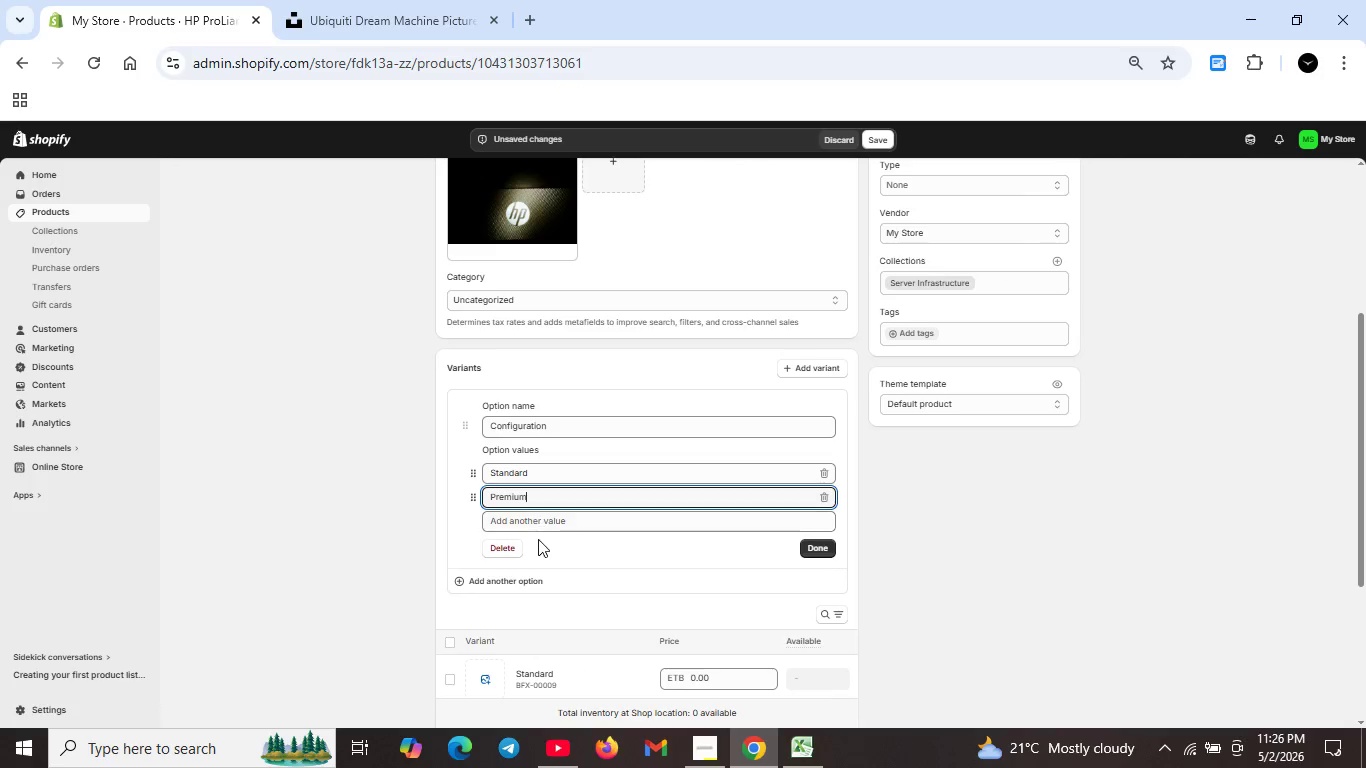 
left_click([539, 522])
 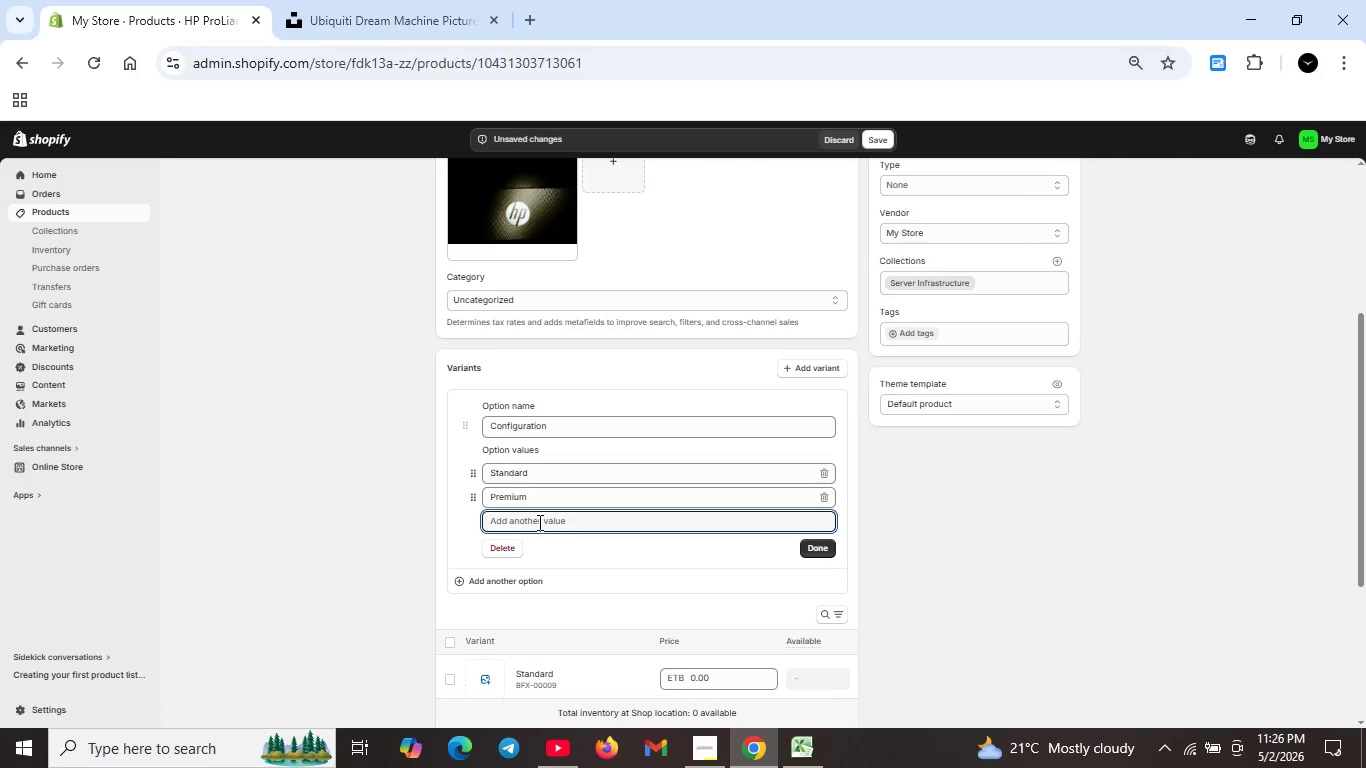 
type(High-Performance)
 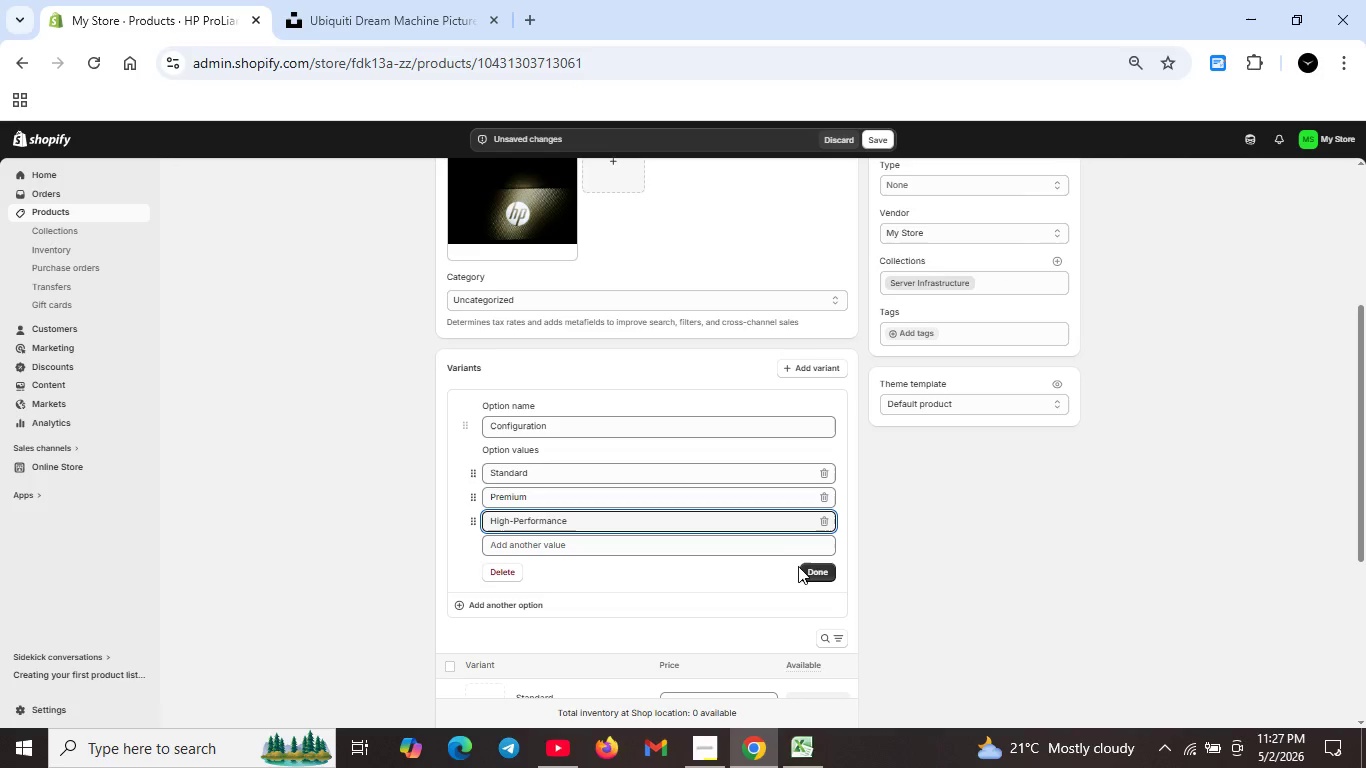 
left_click([816, 570])
 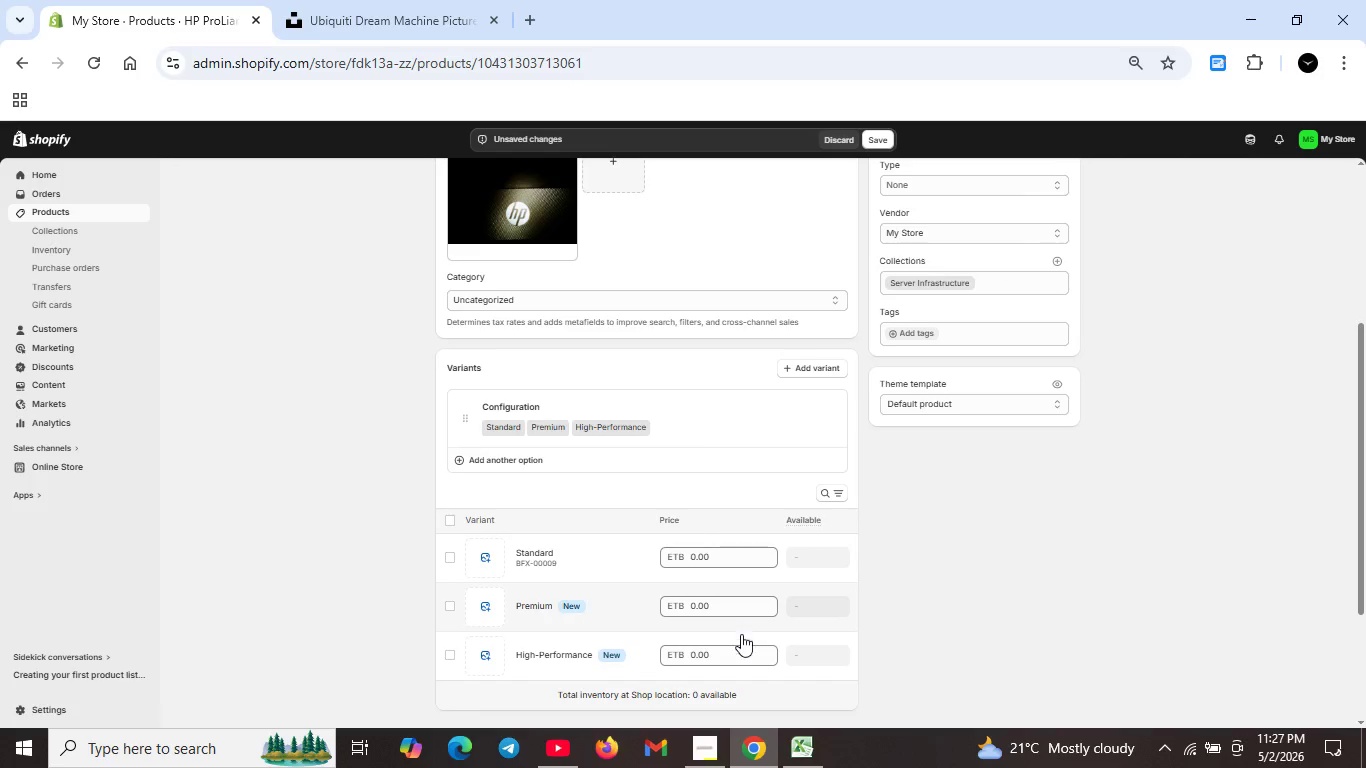 
double_click([734, 649])
 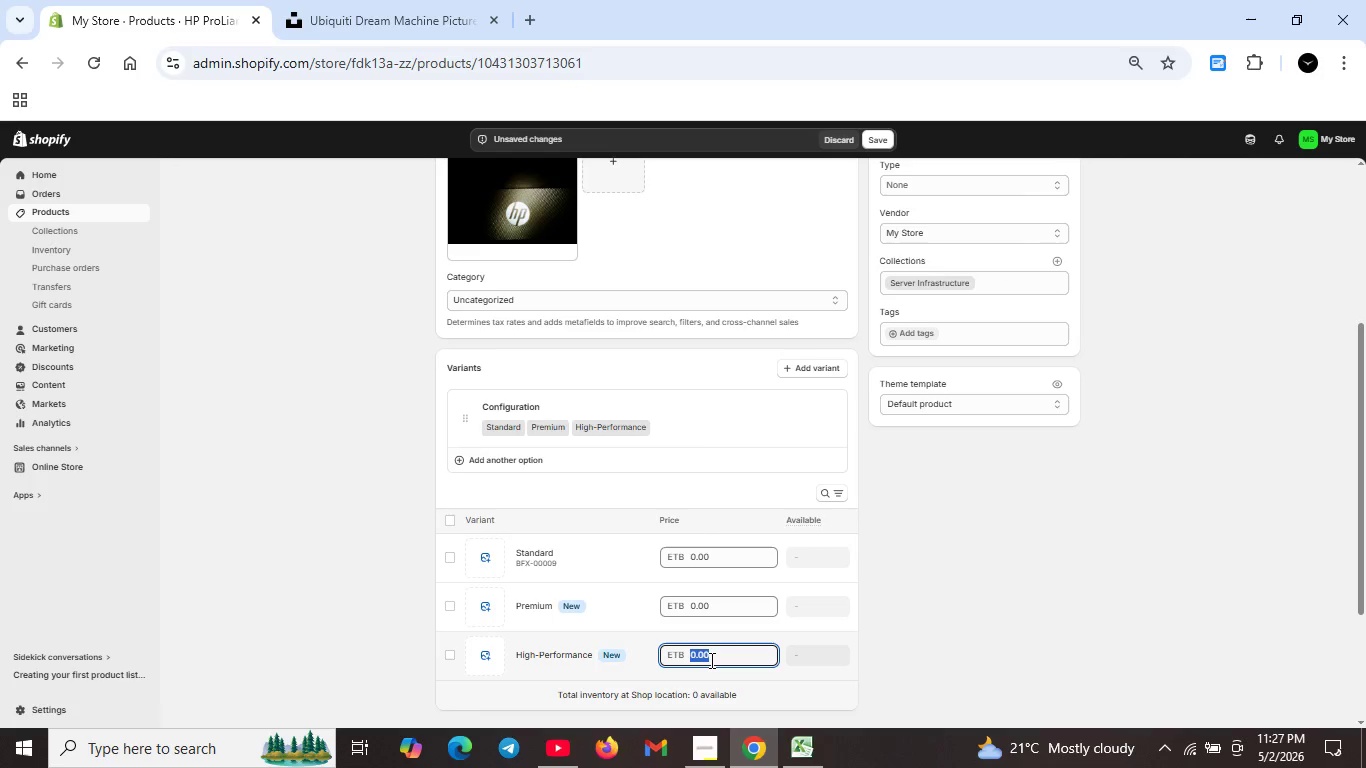 
key(Backspace)
type(56.99)
 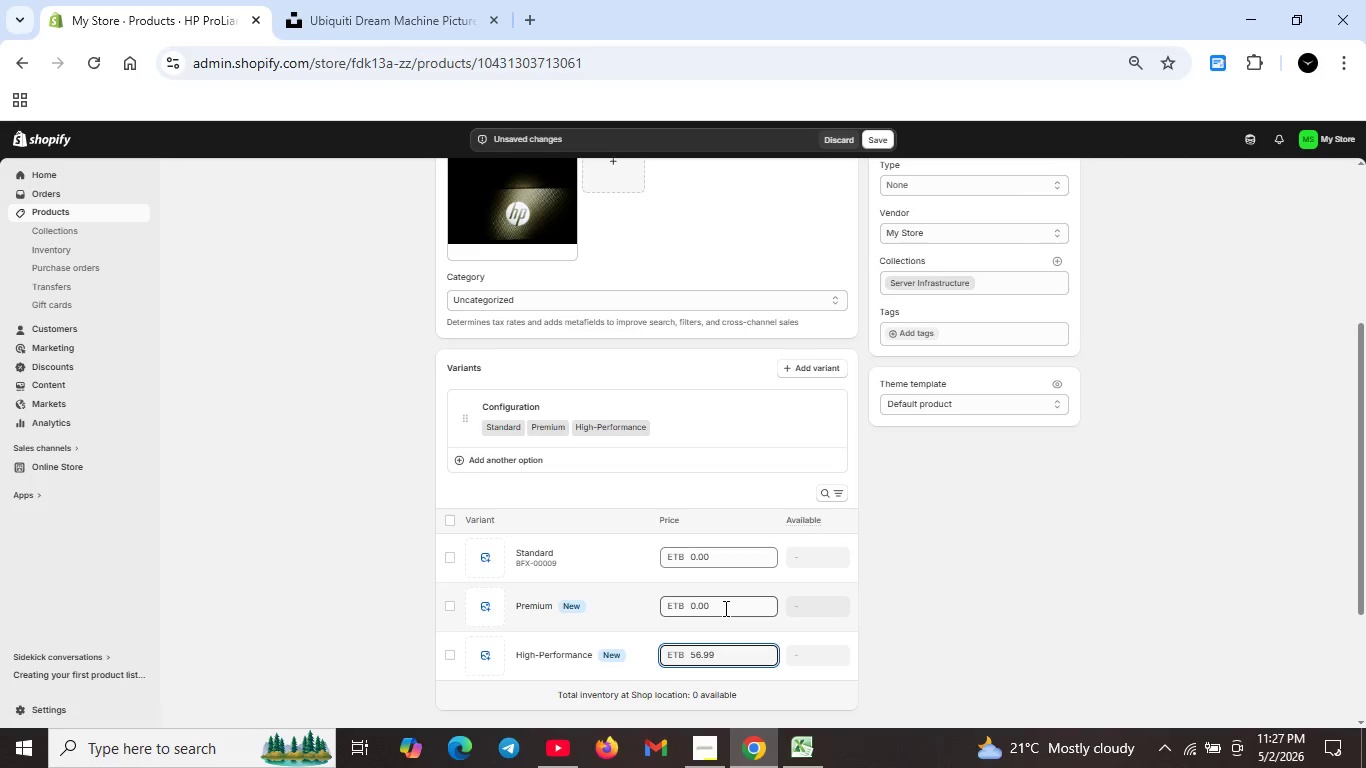 
double_click([724, 608])
 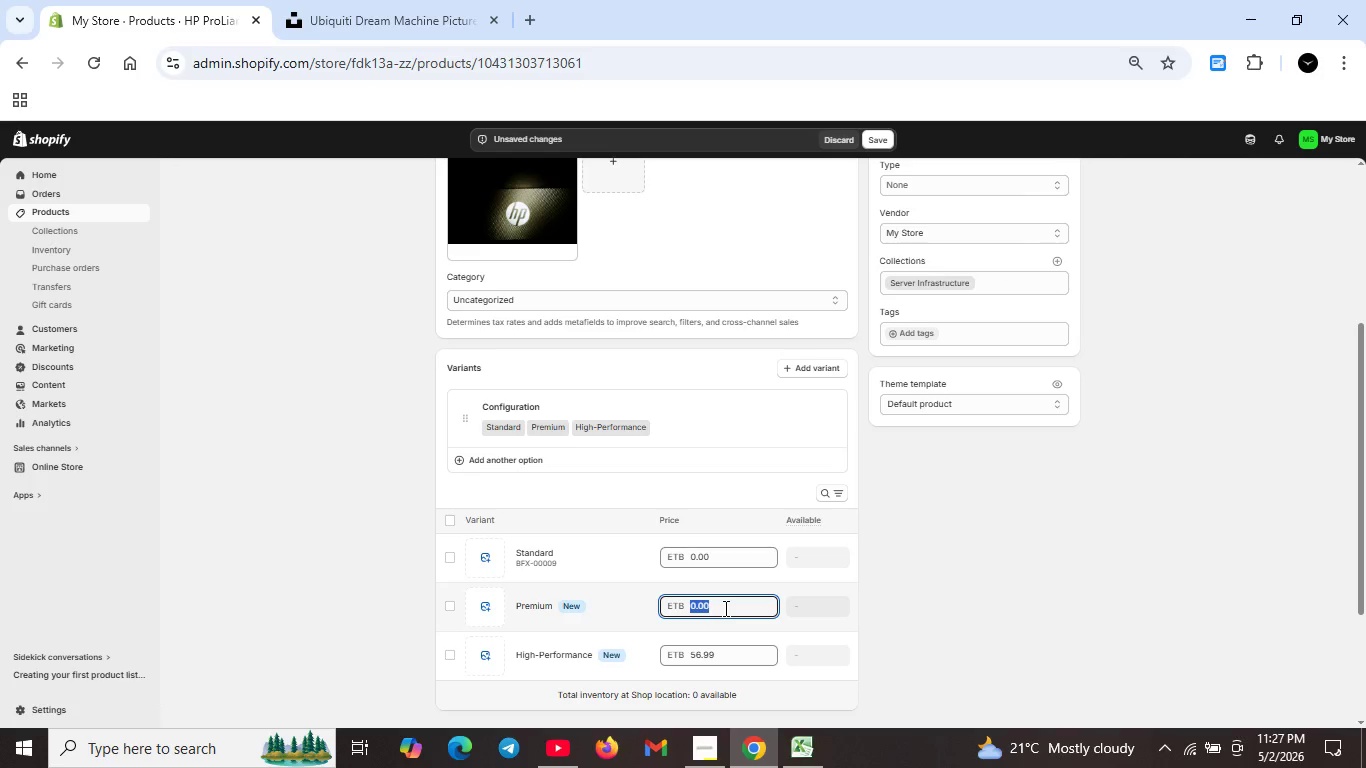 
key(Backspace)
type(43.00)
 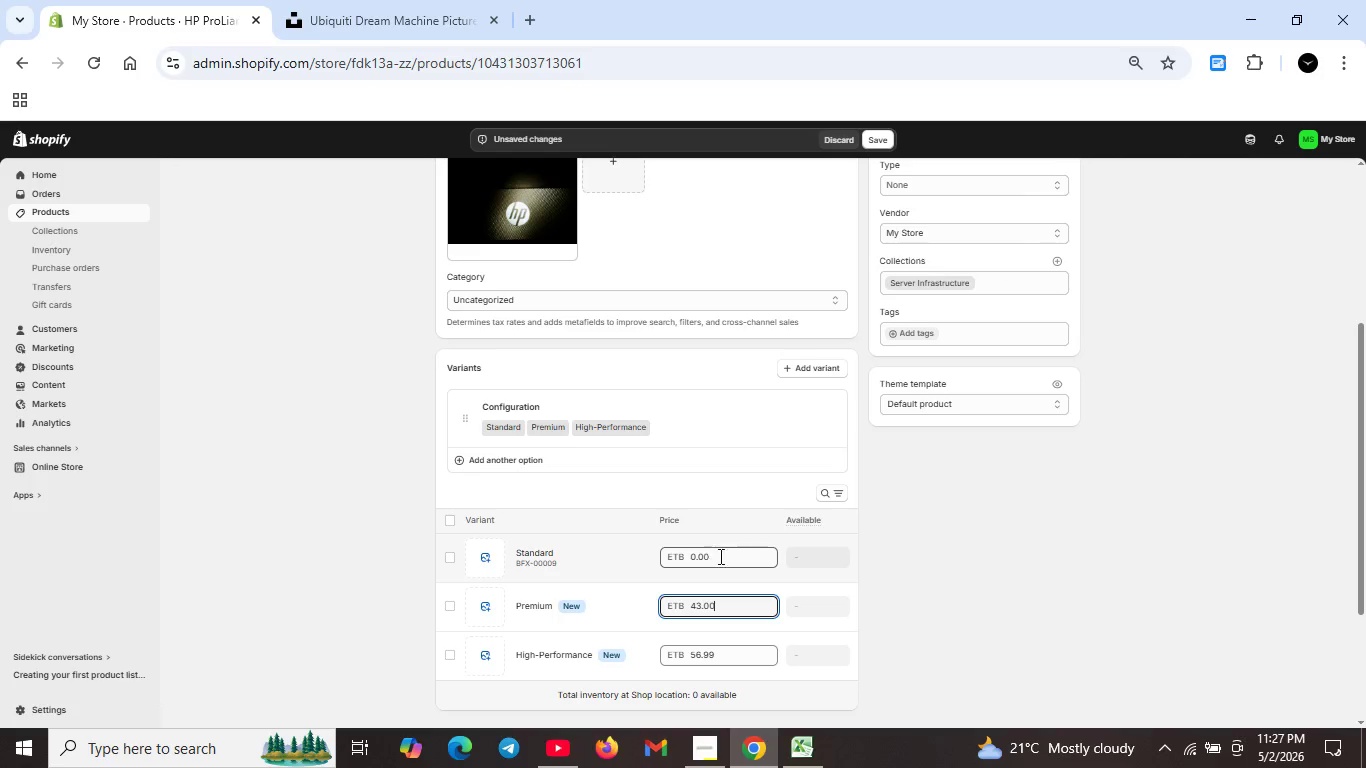 
double_click([721, 558])
 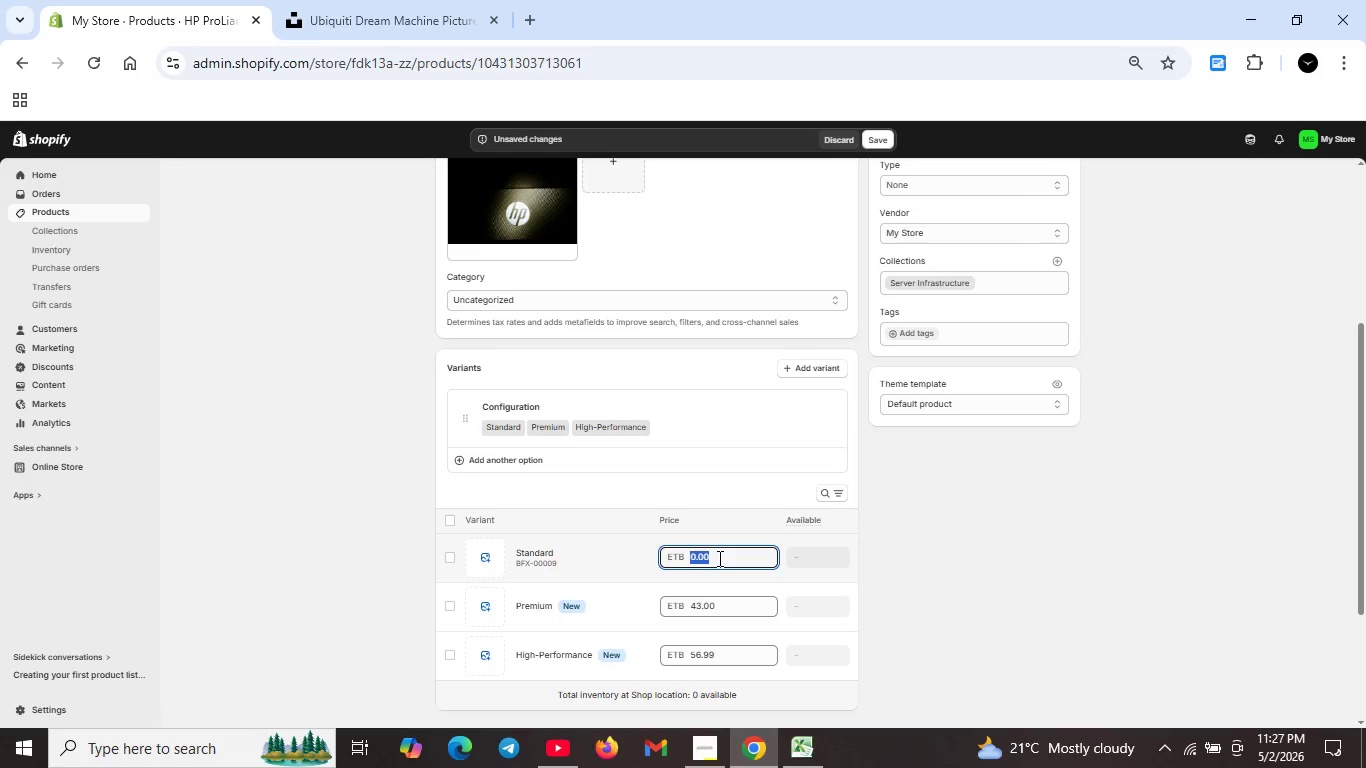 
key(Backspace)
type(35.99)
 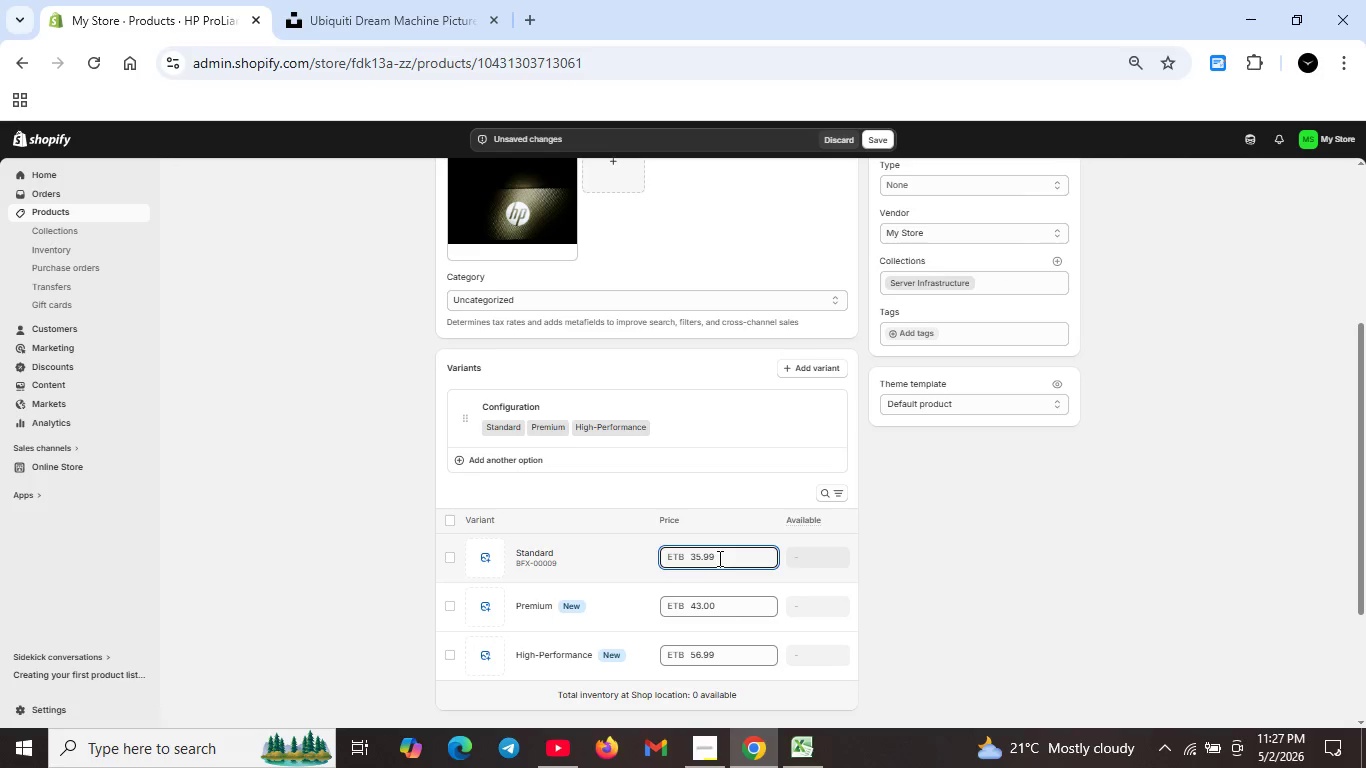 
scroll: coordinate [698, 578], scroll_direction: down, amount: 2.0
 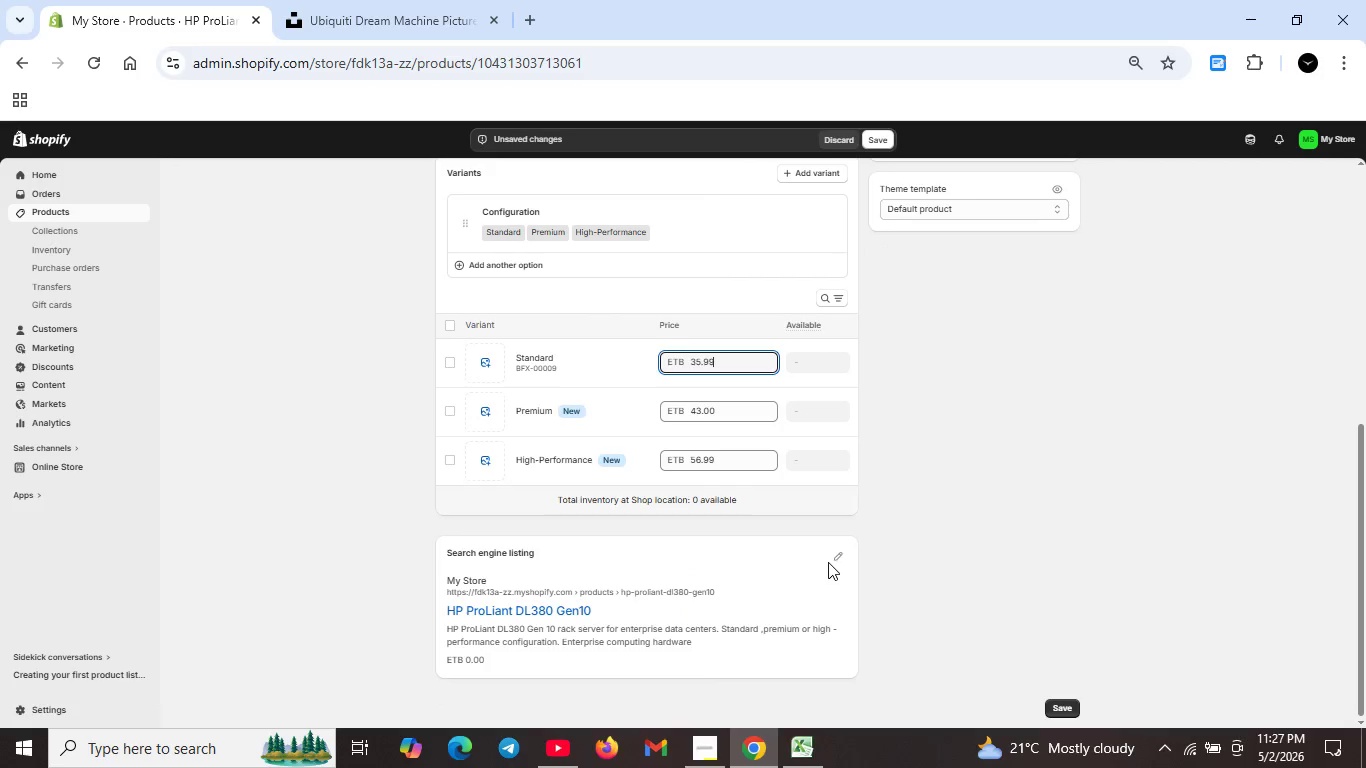 
left_click([832, 557])
 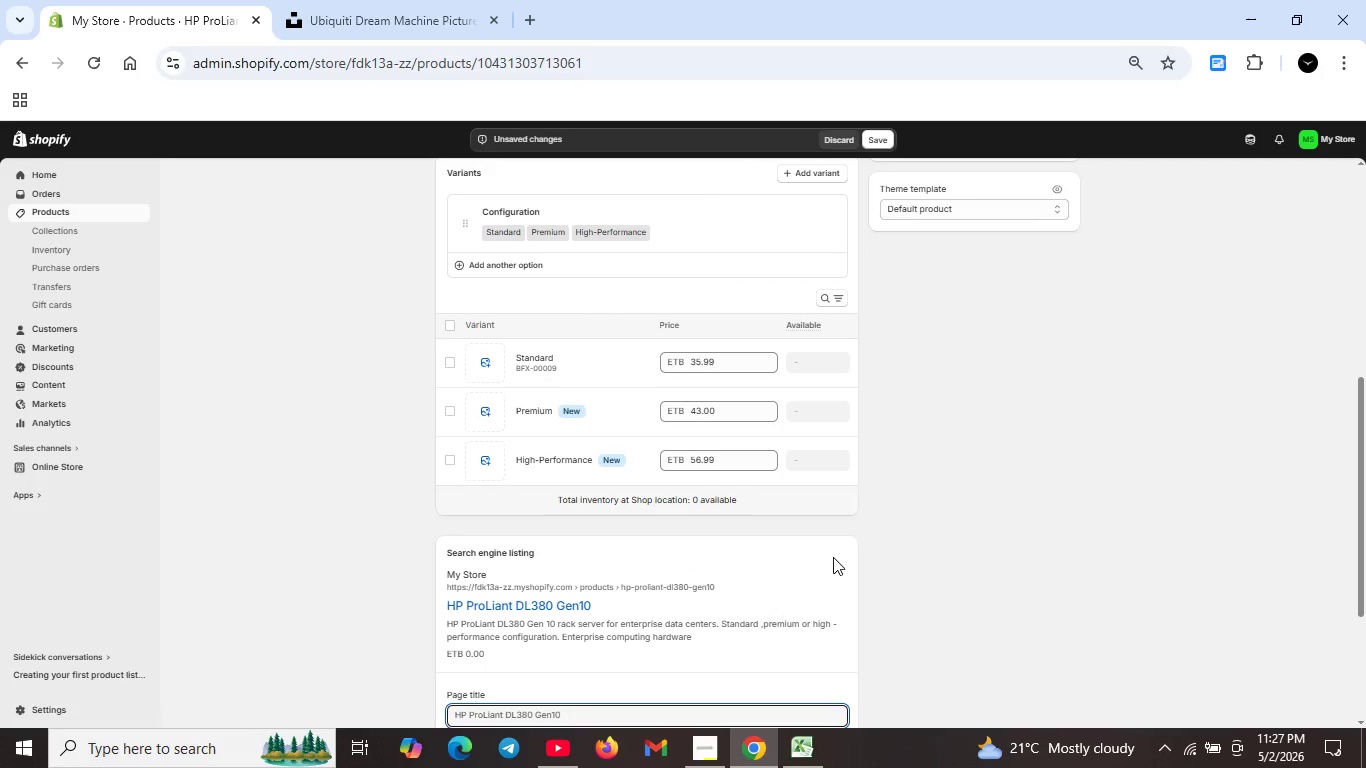 
scroll: coordinate [721, 575], scroll_direction: down, amount: 2.0
 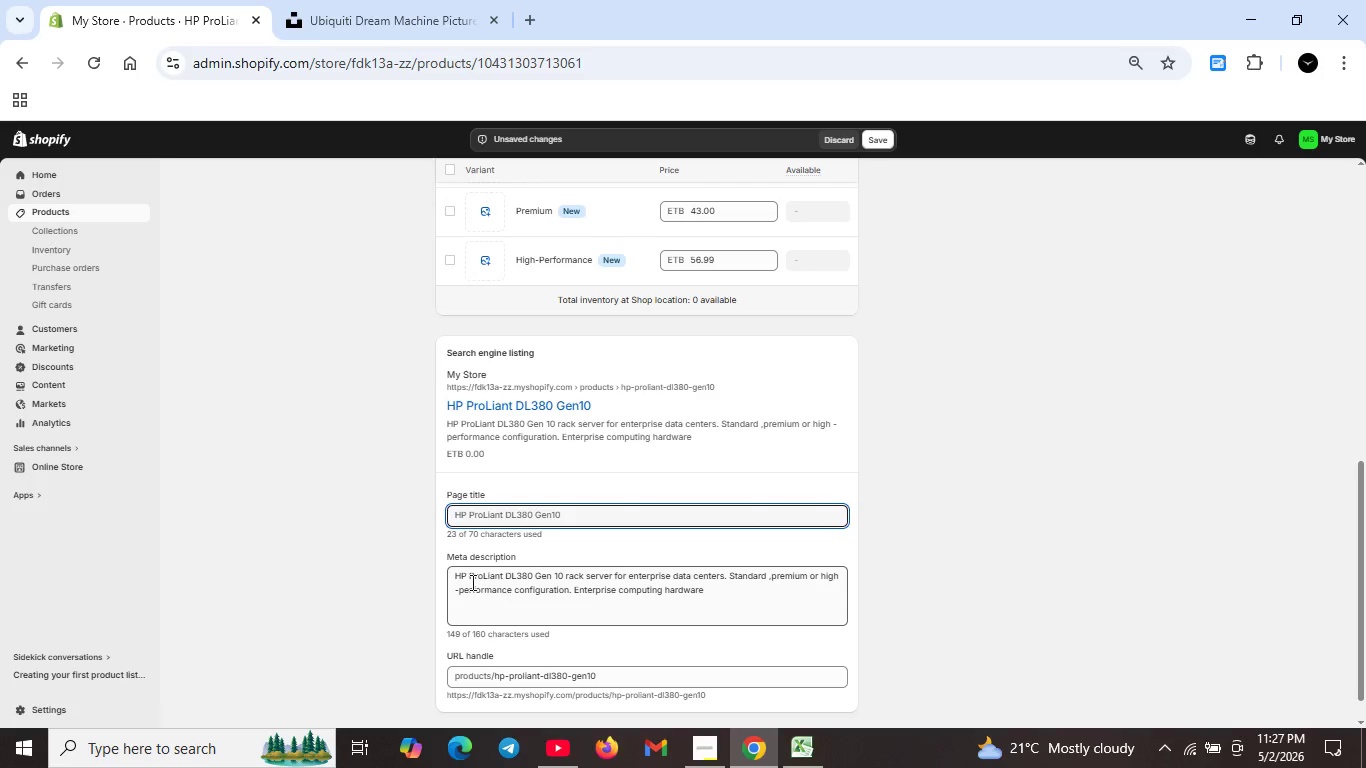 
left_click_drag(start_coordinate=[456, 574], to_coordinate=[765, 611])
 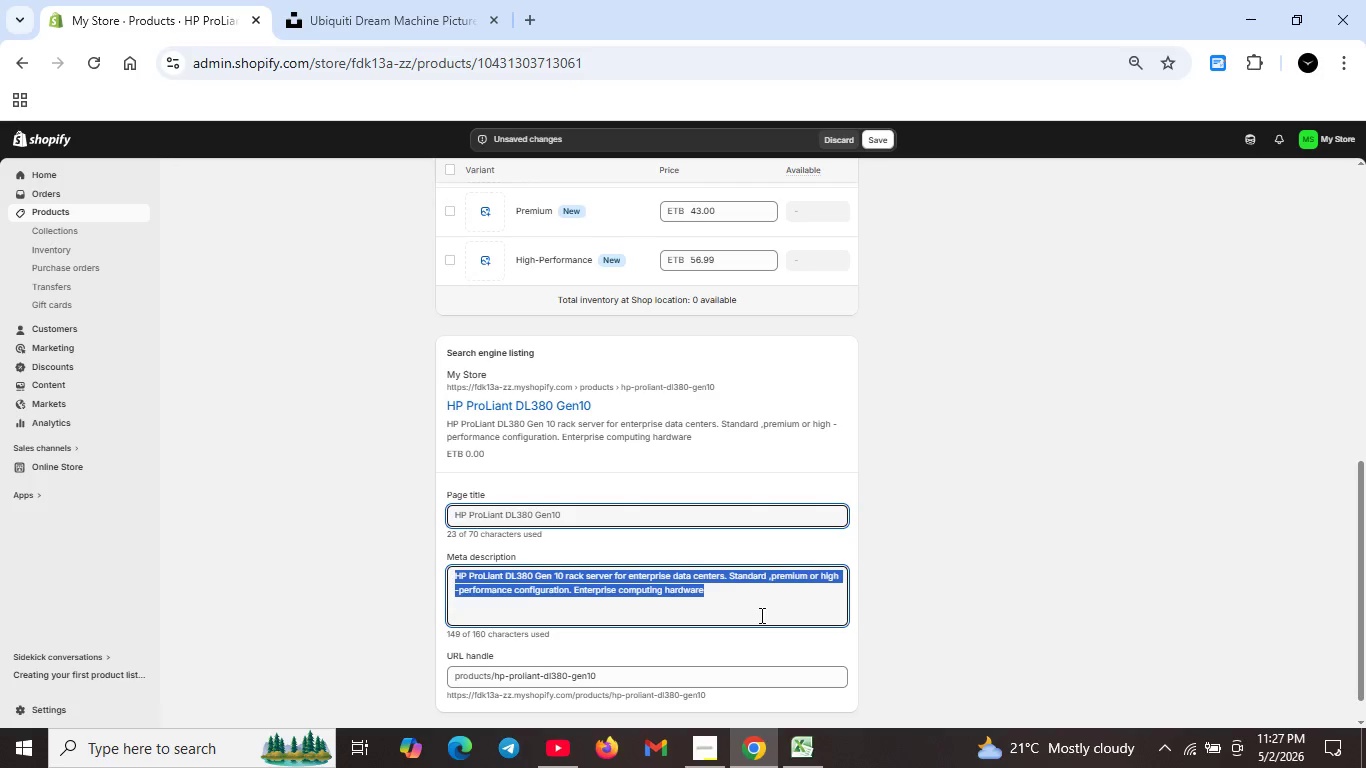 
key(Backspace)
type(HP ProLiant DL380 Gen)
 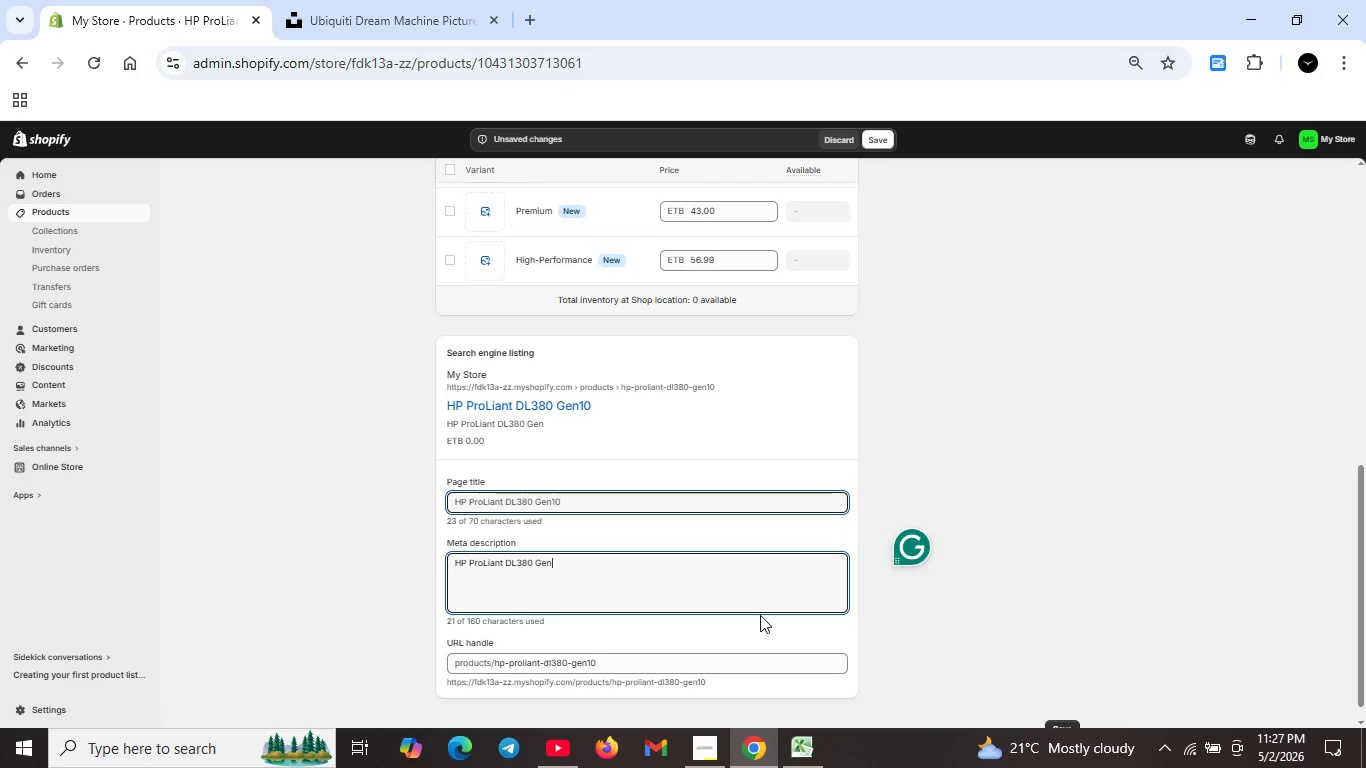 
type( 10 rack server for enetrprise data cene)
key(Backspace)
type(ters. Srt)
key(Backspace)
key(Backspace)
type(r)
key(Backspace)
type(tandard ,premium or high -performance configur)
key(Backspace)
type(rations. Enterprise computing hardware)
 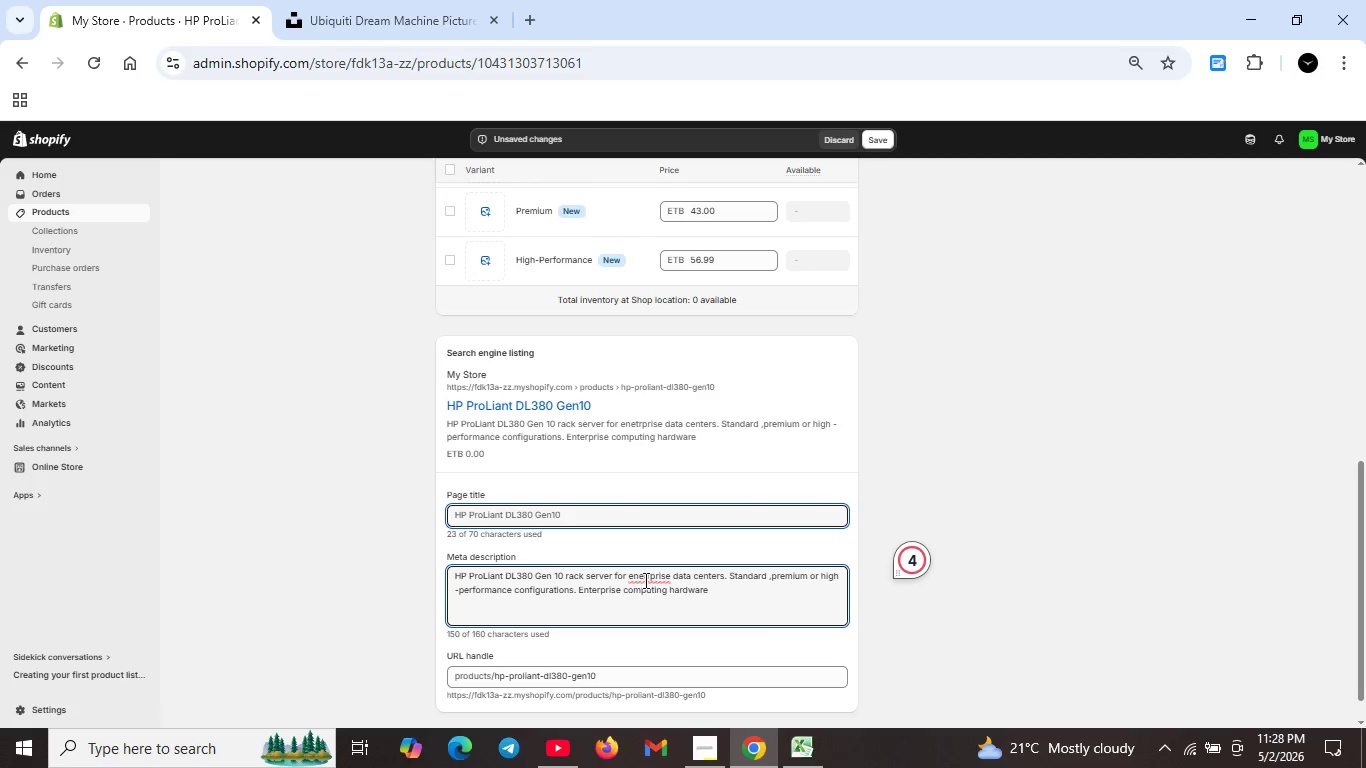 
left_click([644, 580])
 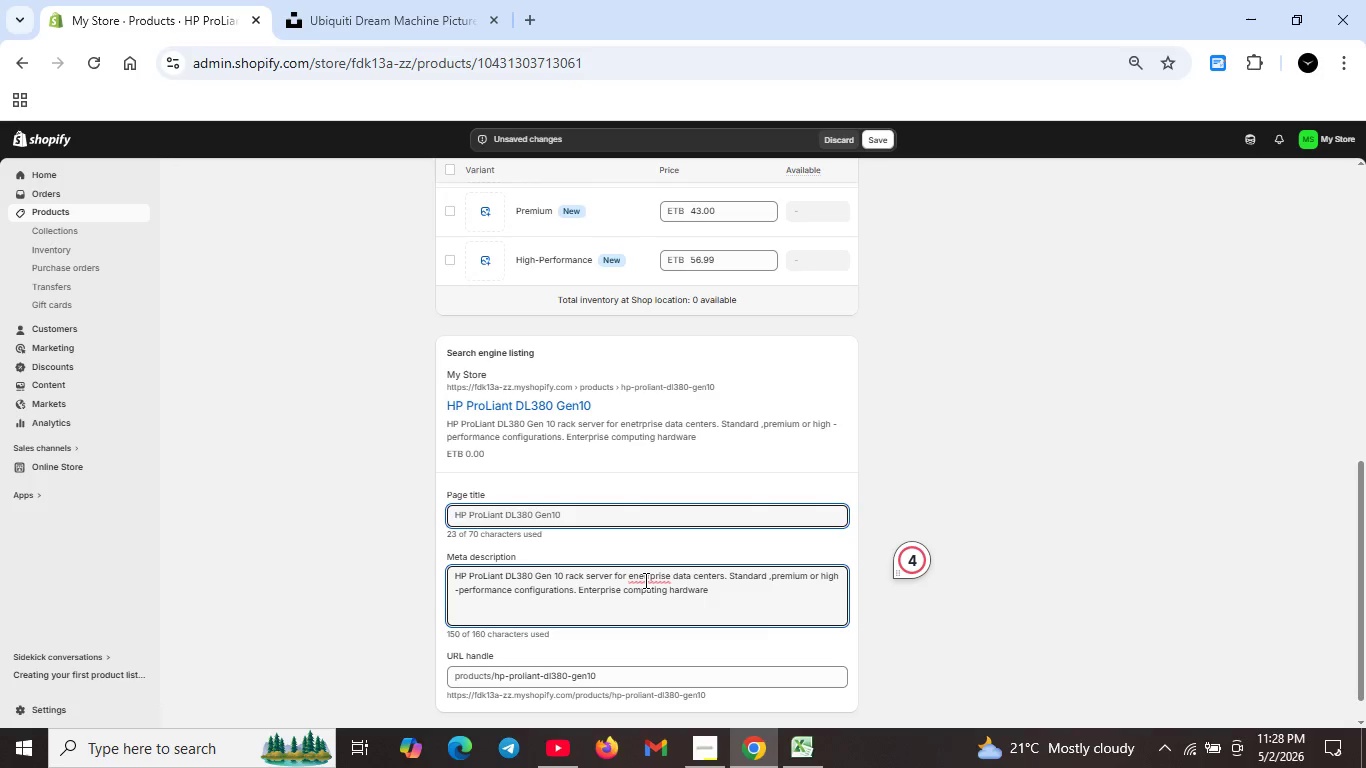 
key(Backspace)
 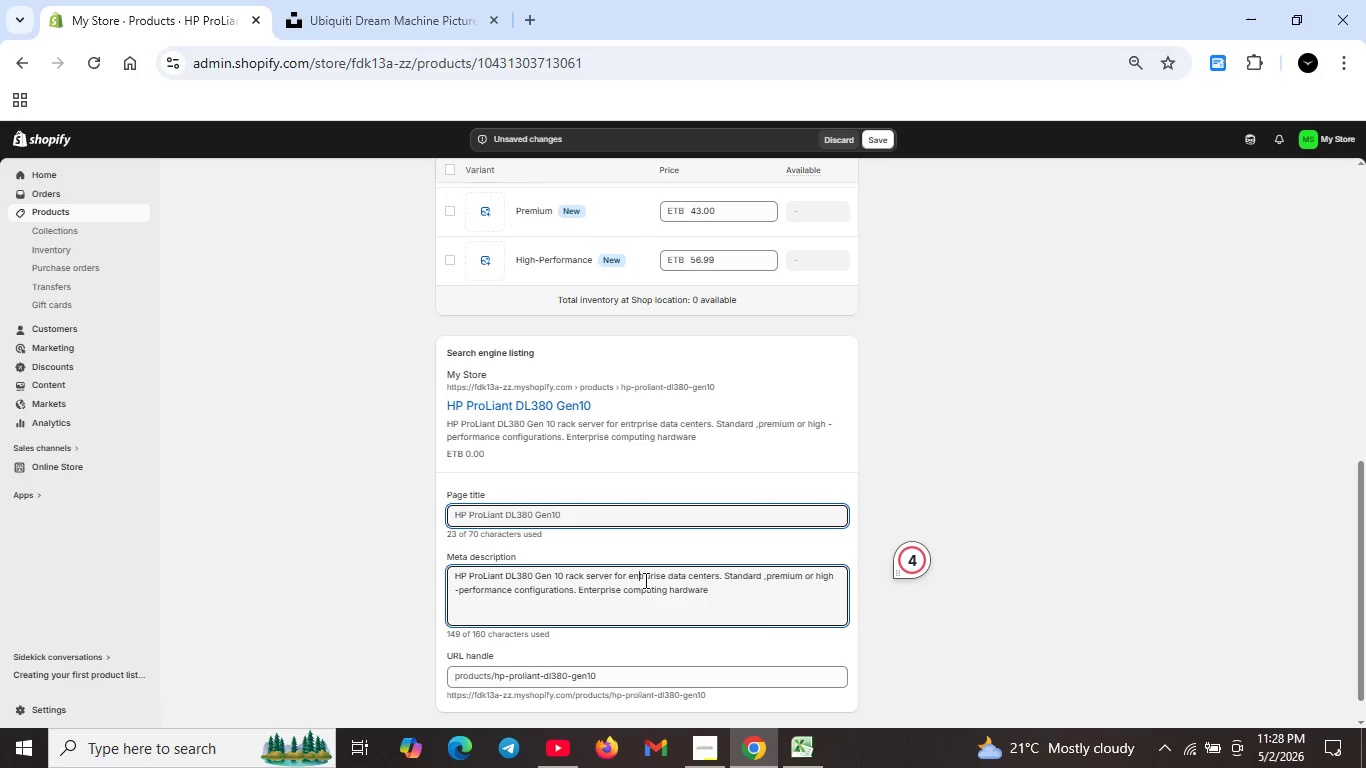 
key(ArrowRight)
 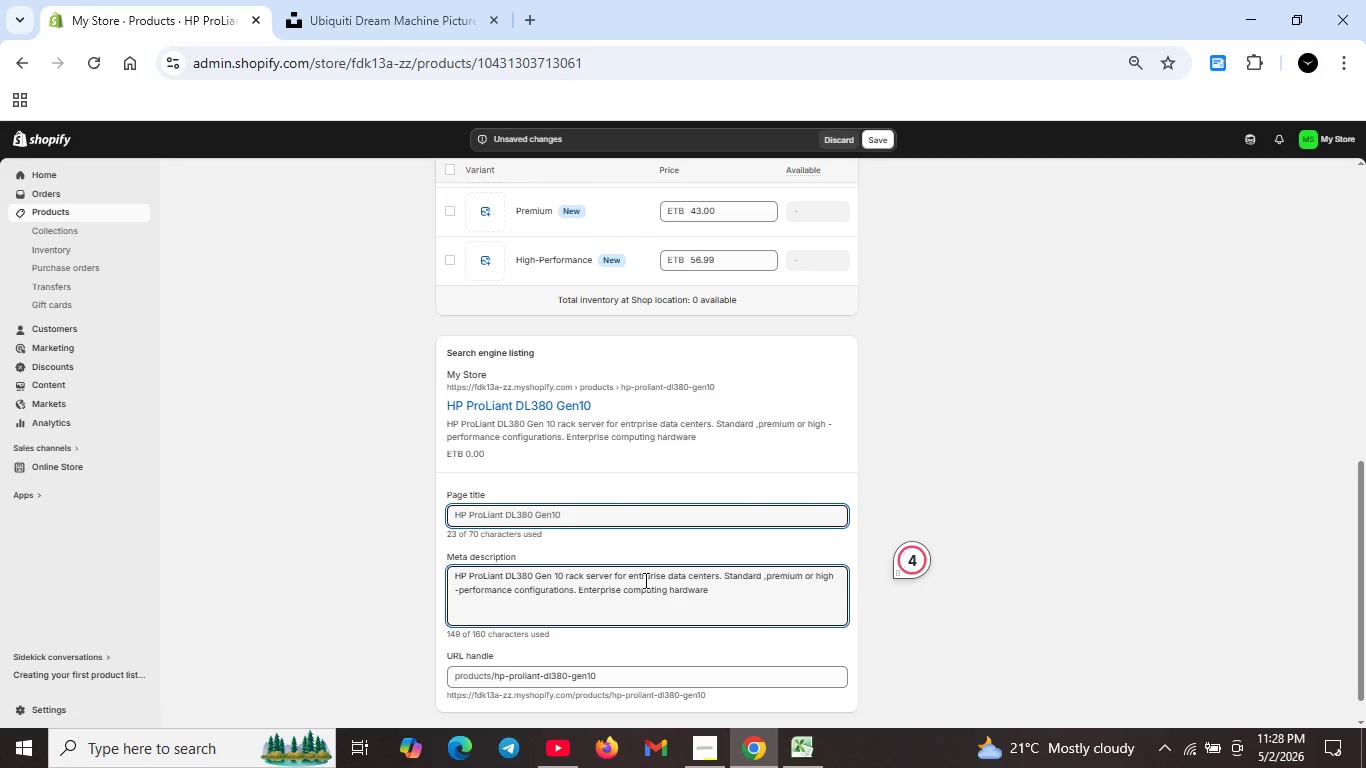 
key(E)
 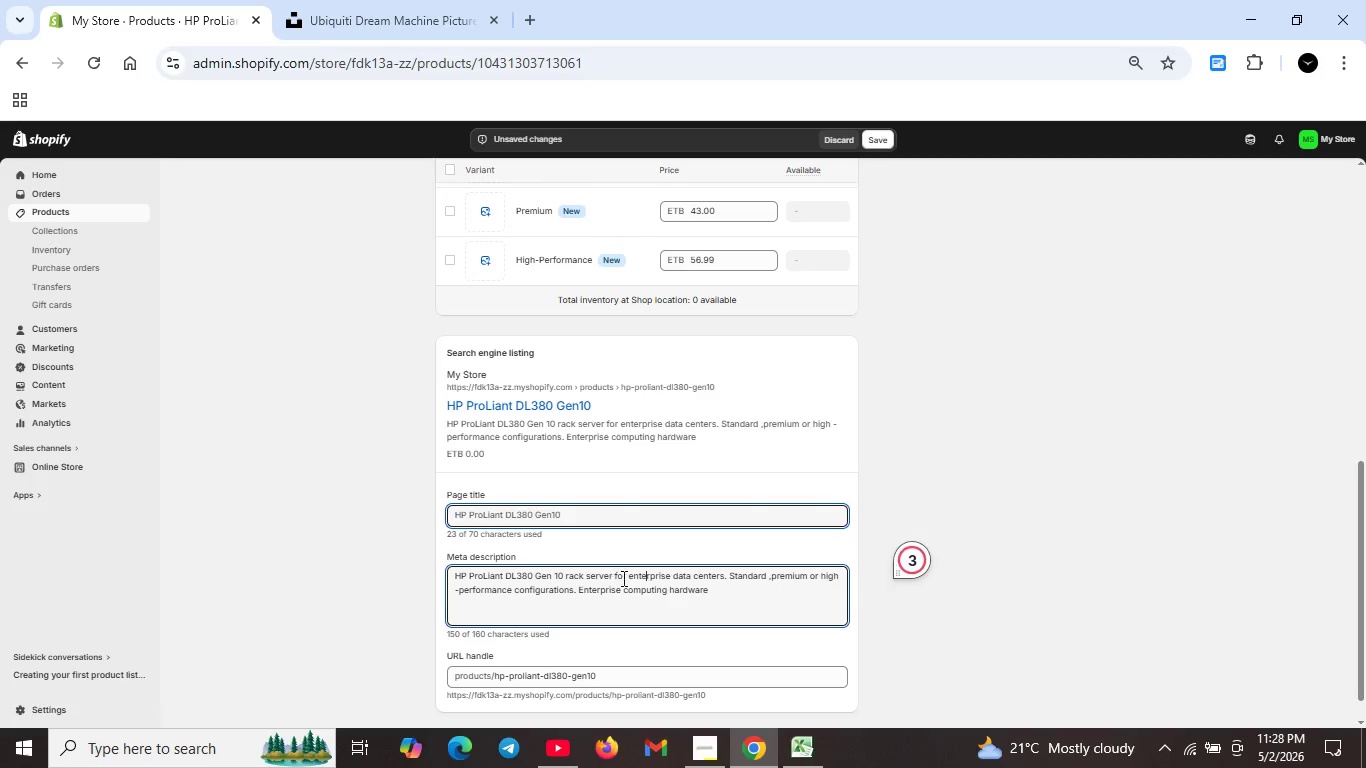 
mouse_move([746, 572])
 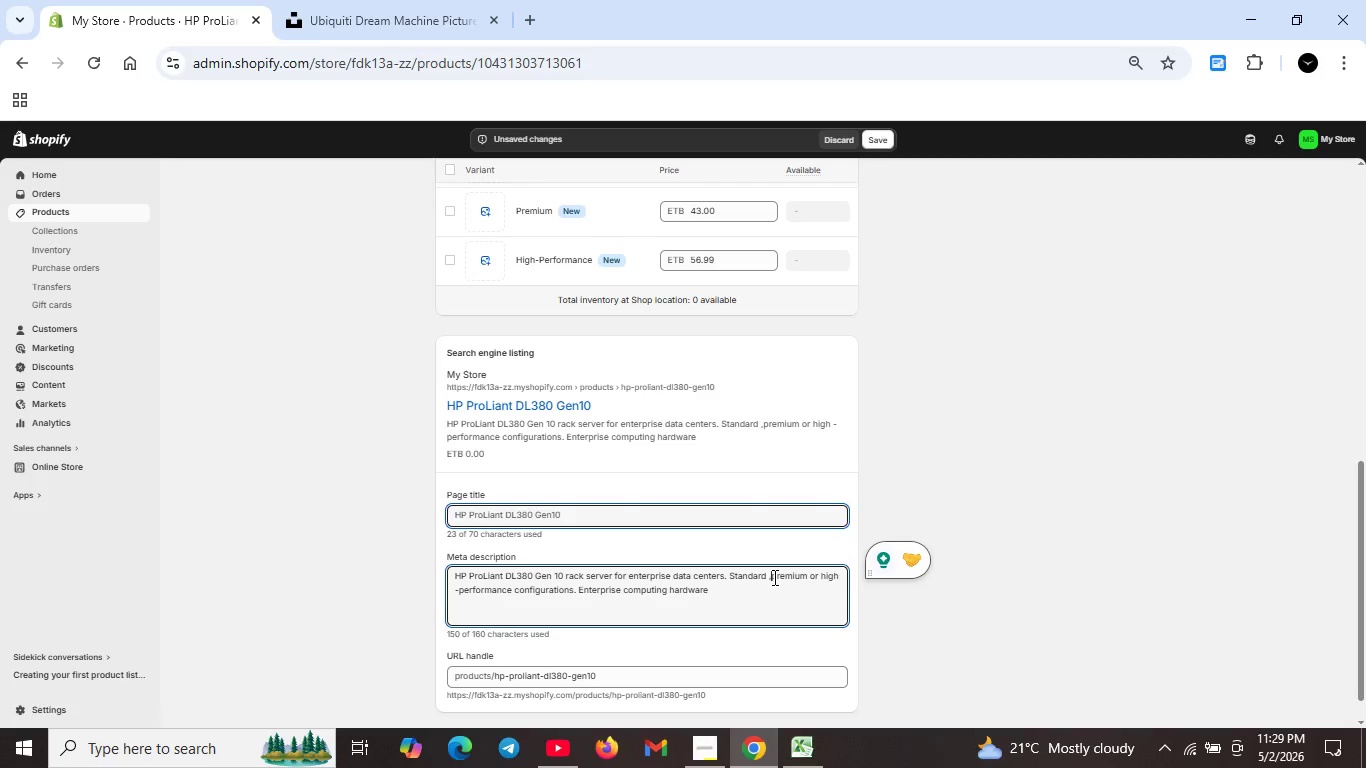 
key(Backspace)
 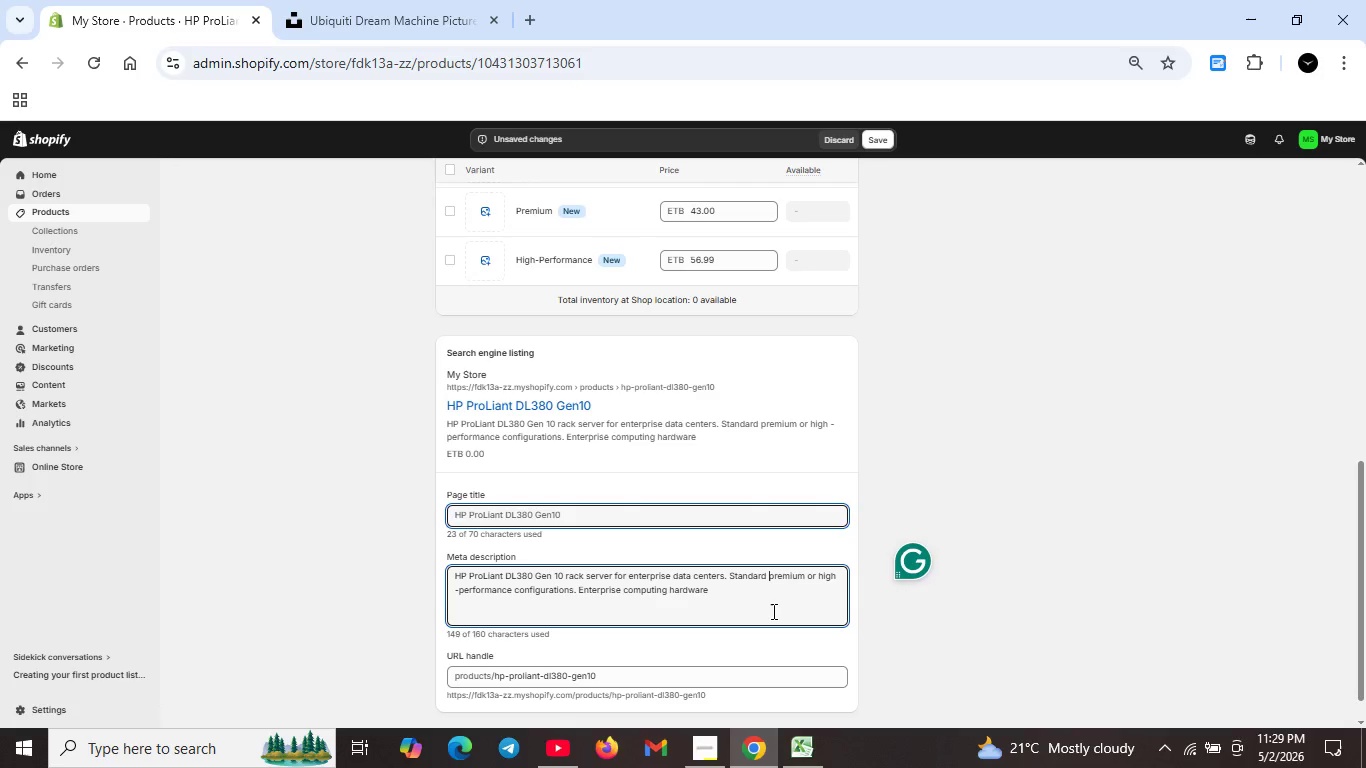 
key(Comma)
 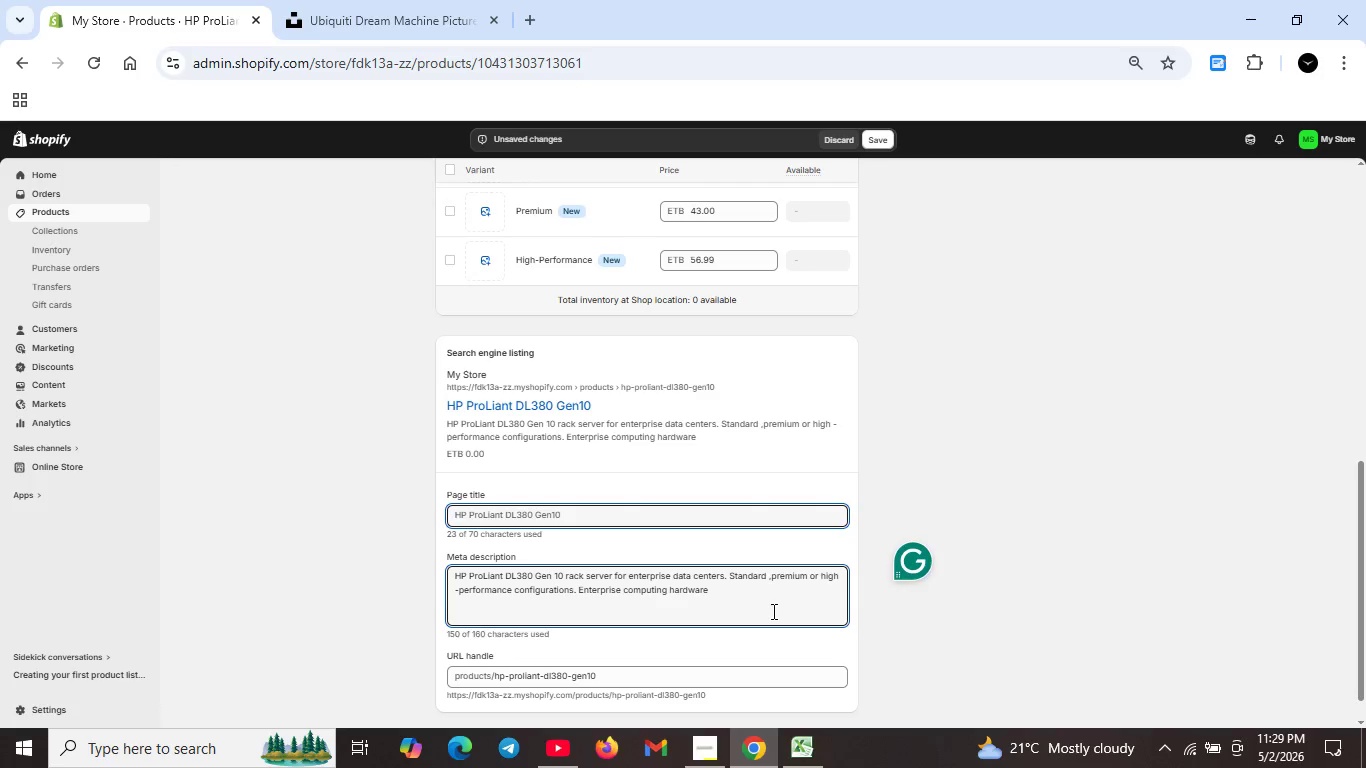 
key(Space)
 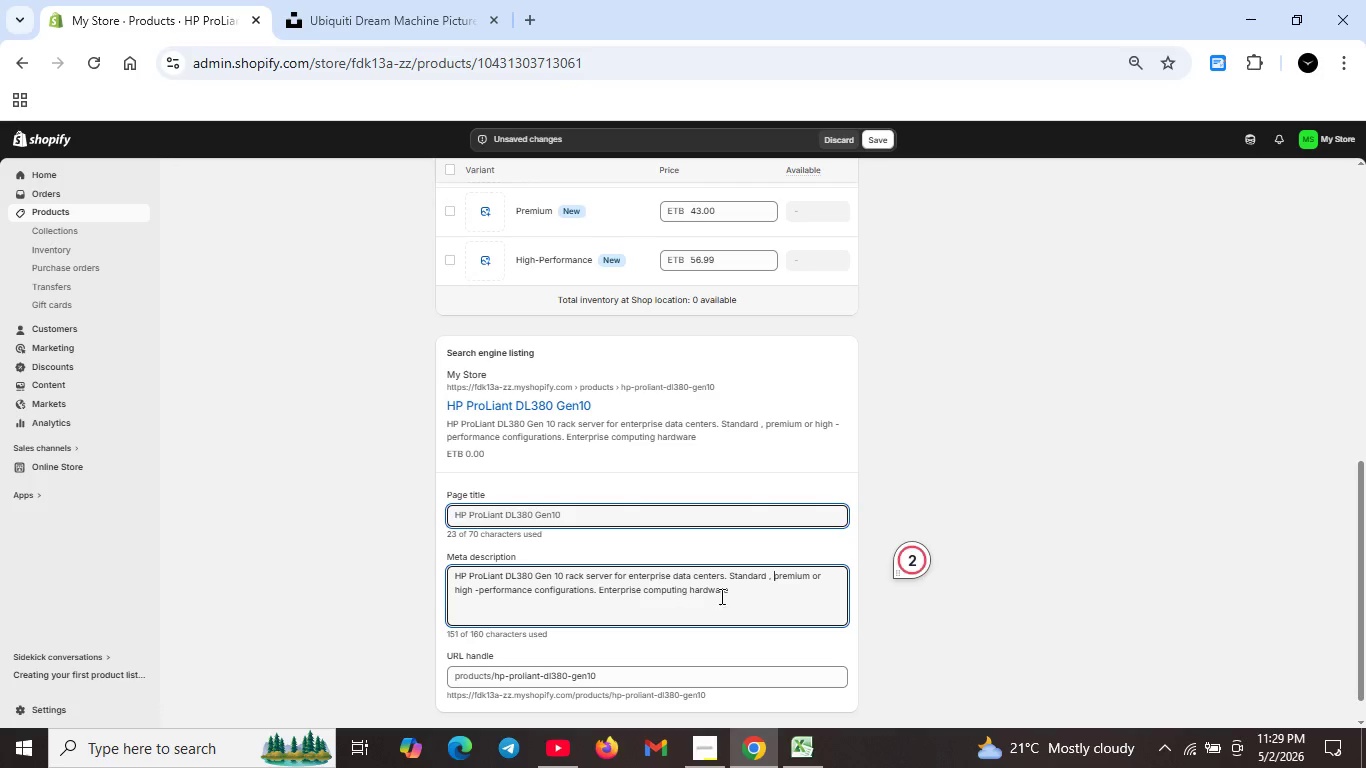 
left_click([911, 558])
 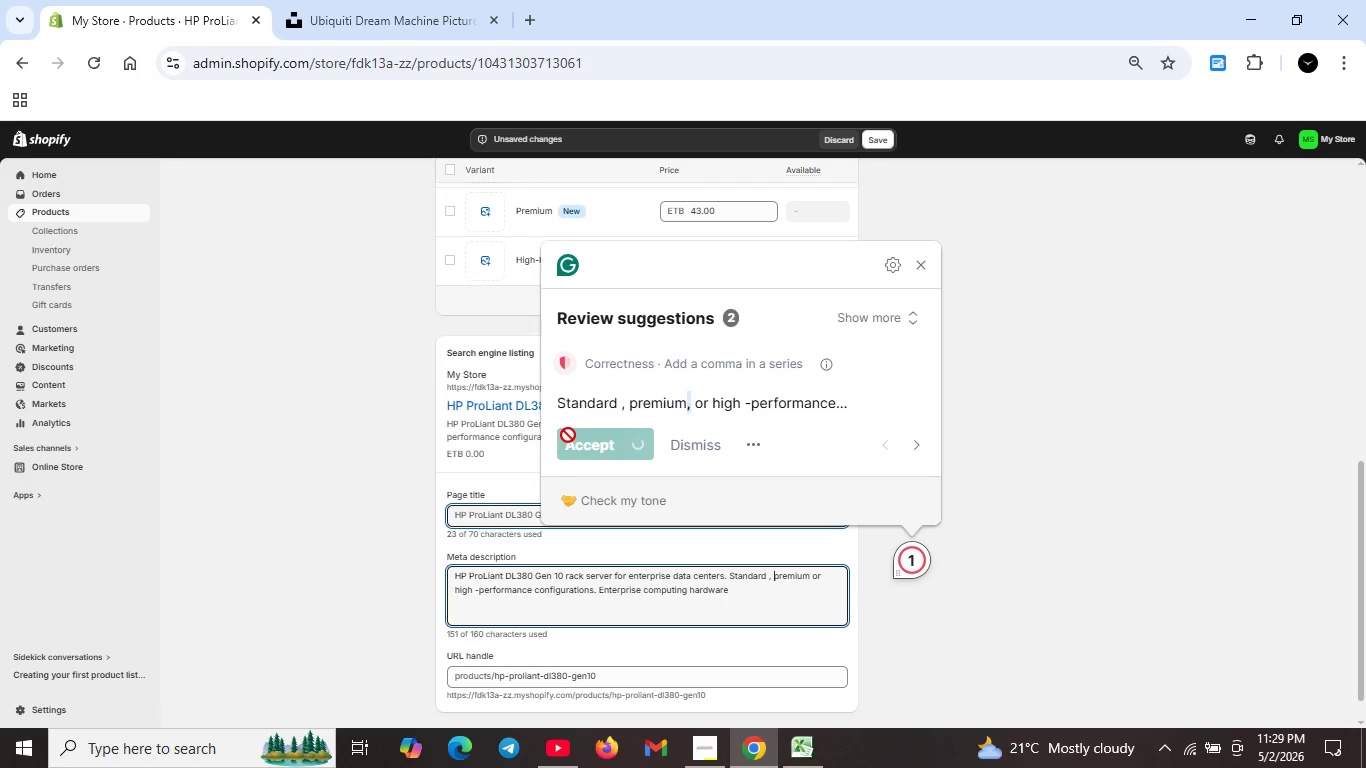 
key(Backspace)
 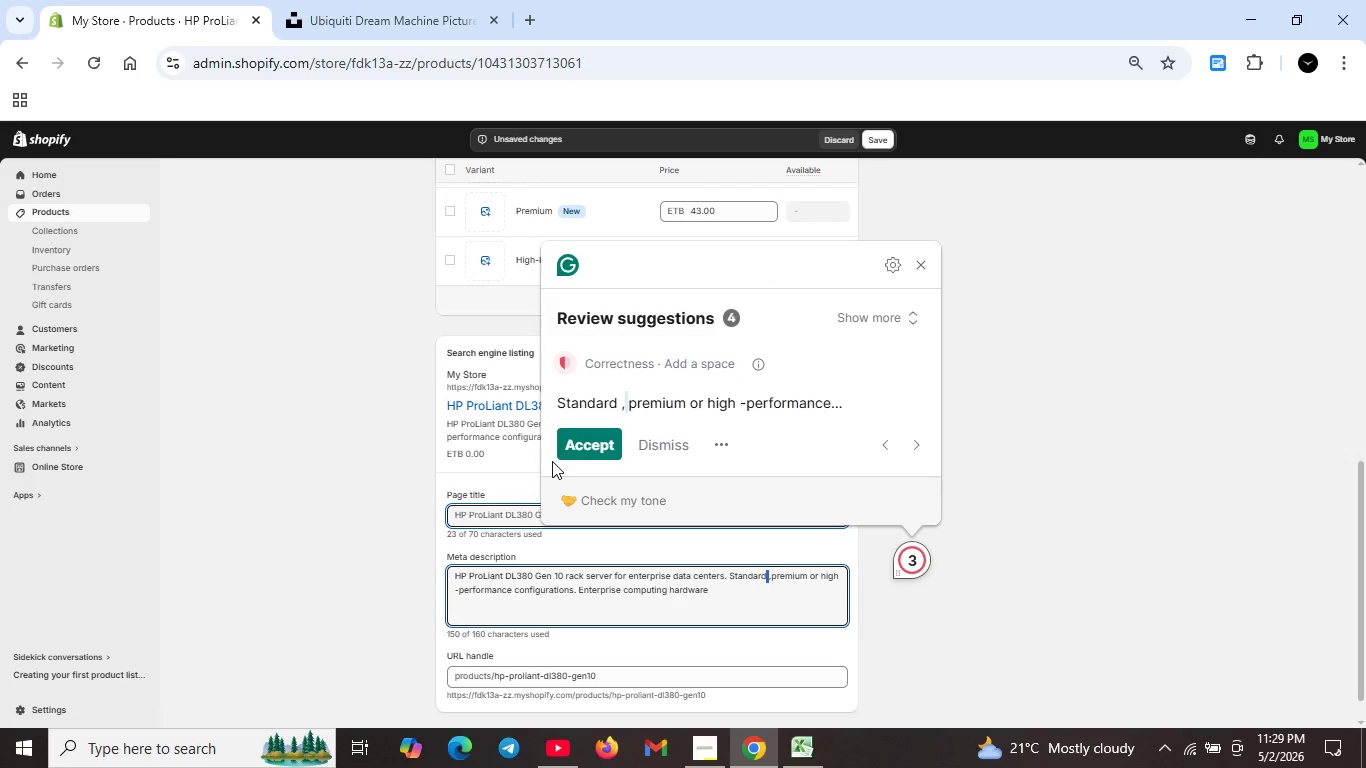 
wait(7.14)
 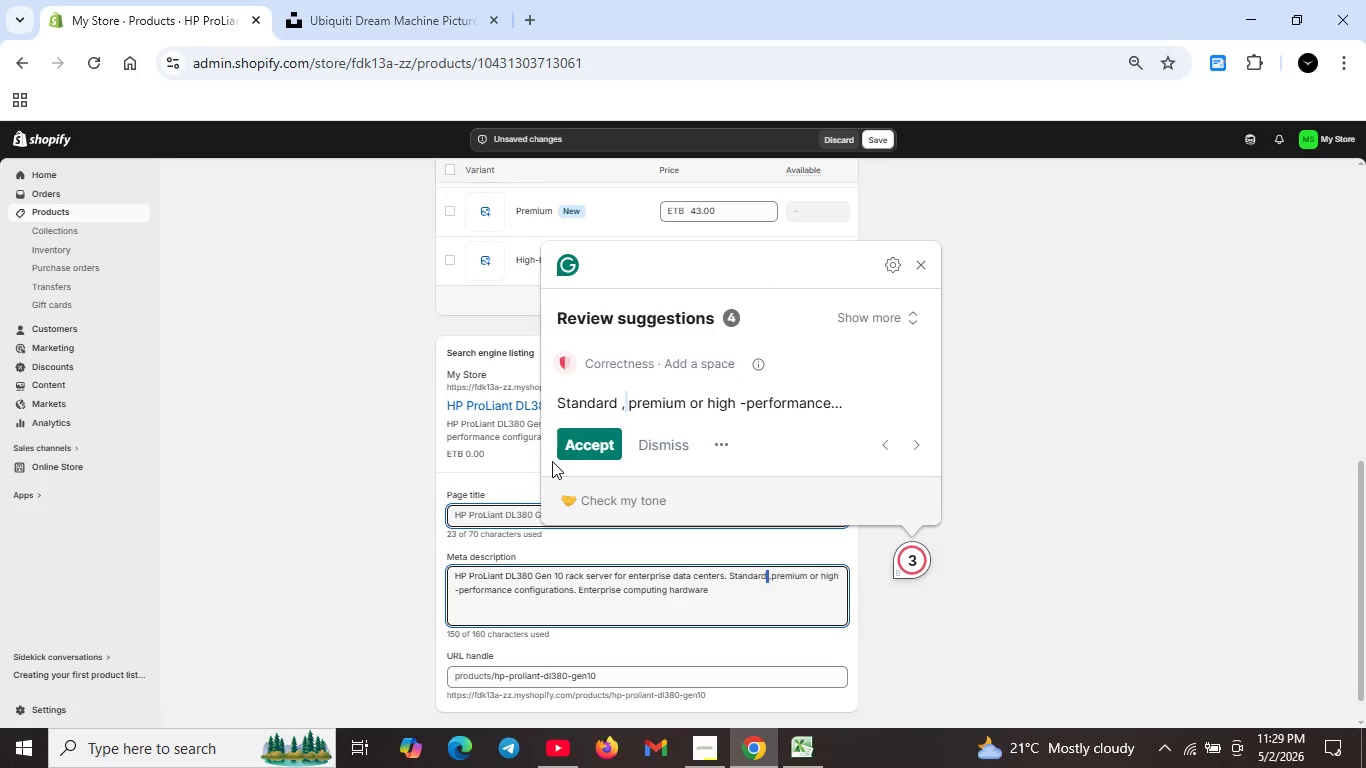 
left_click([573, 441])
 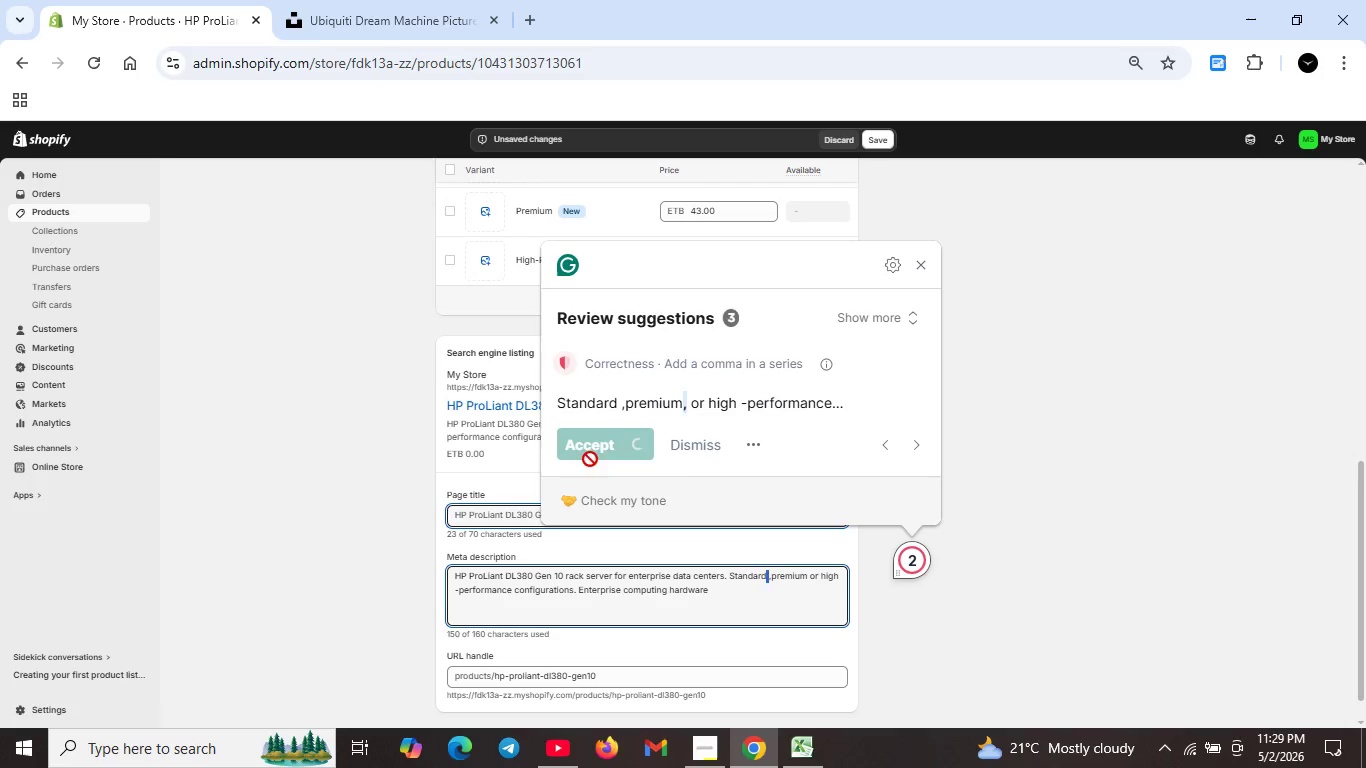 
key(Unknown)
 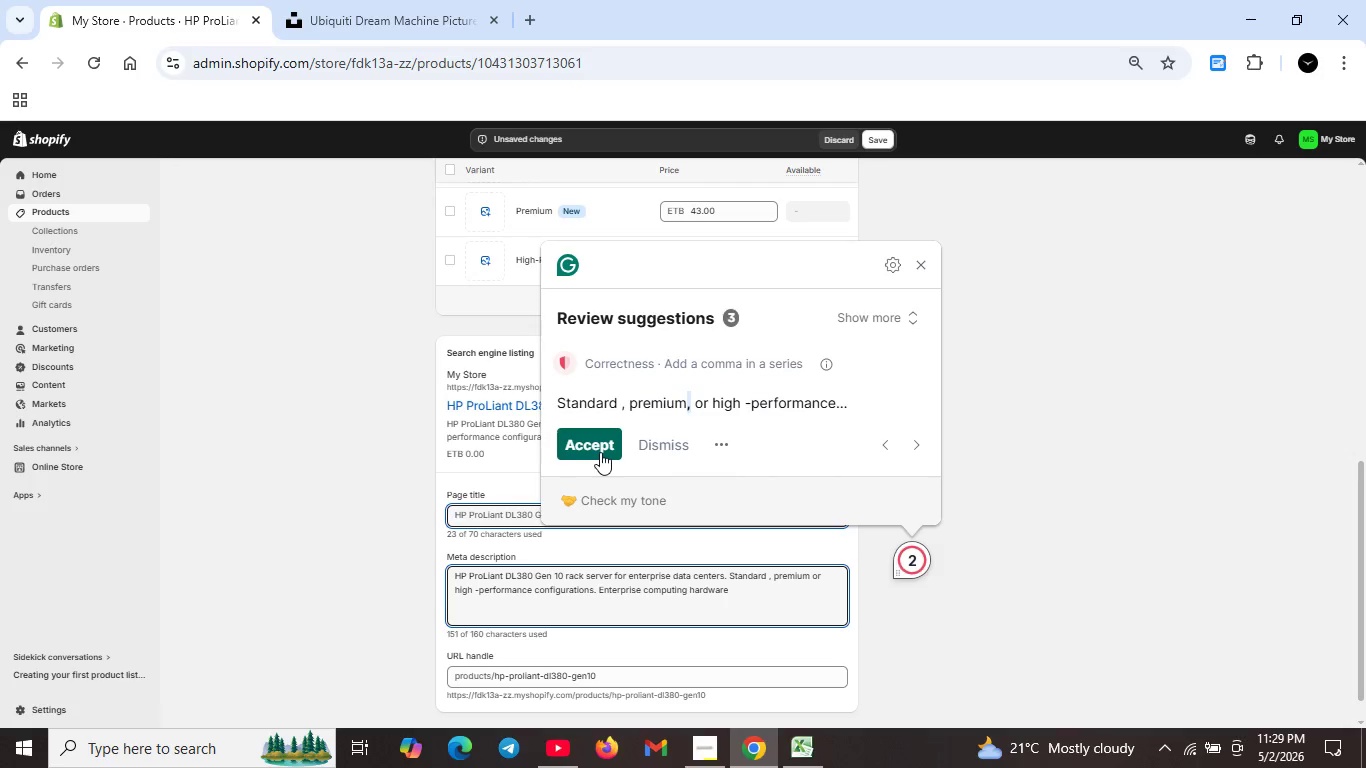 
left_click([600, 446])
 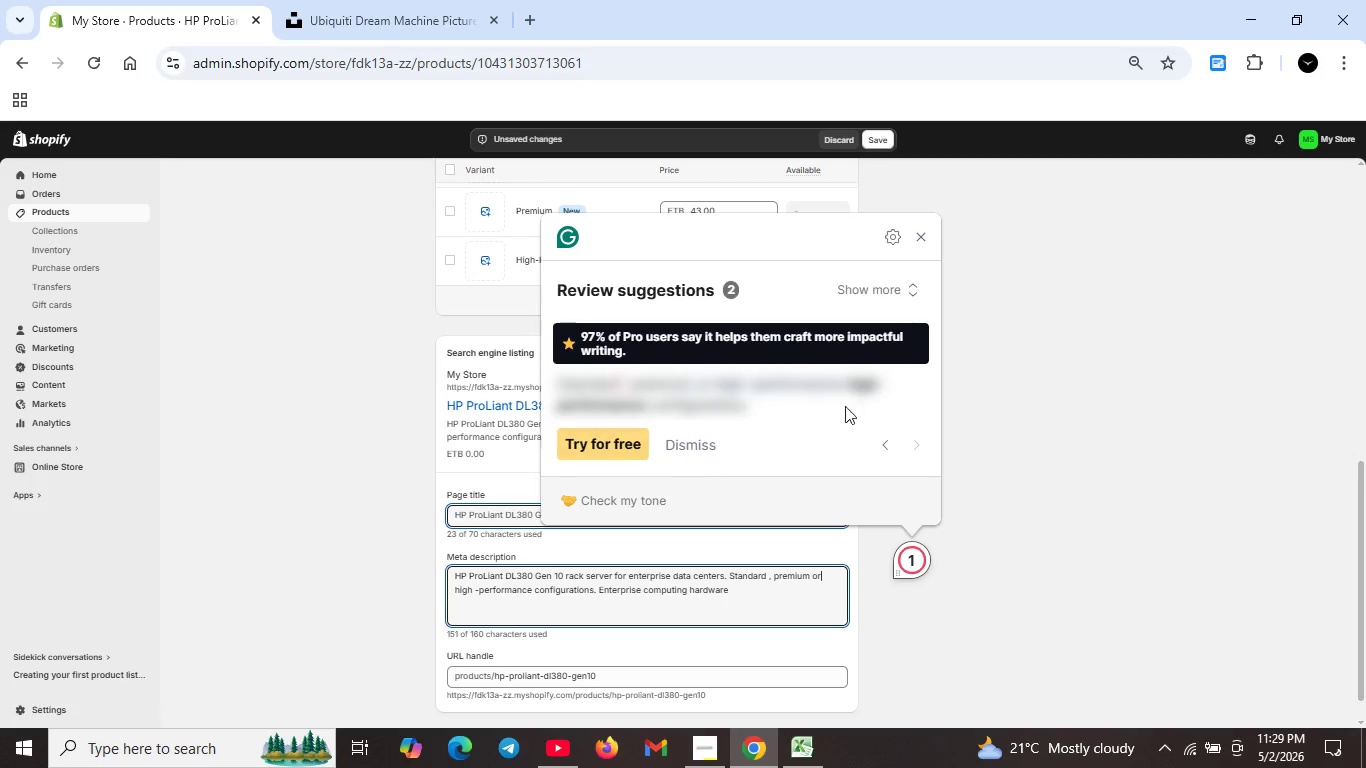 
key(Unknown)
 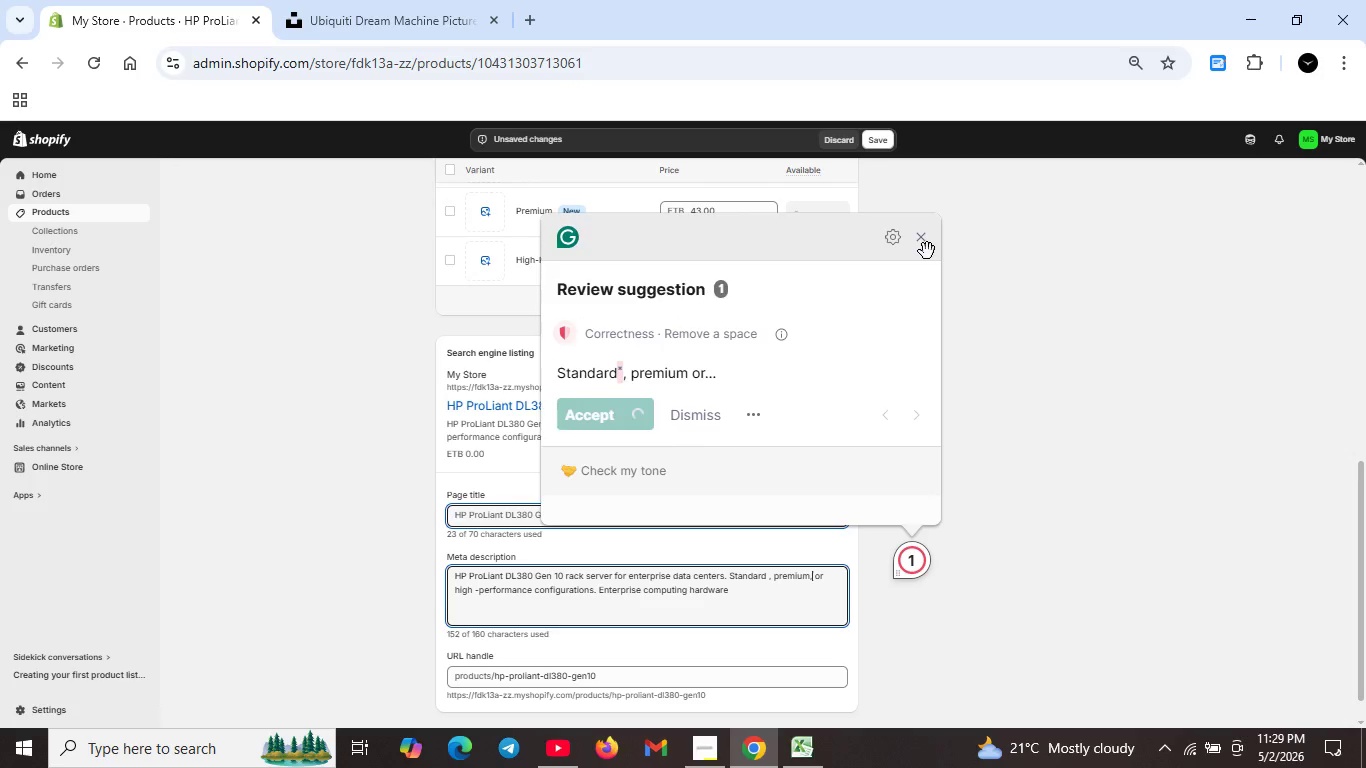 
left_click([927, 251])
 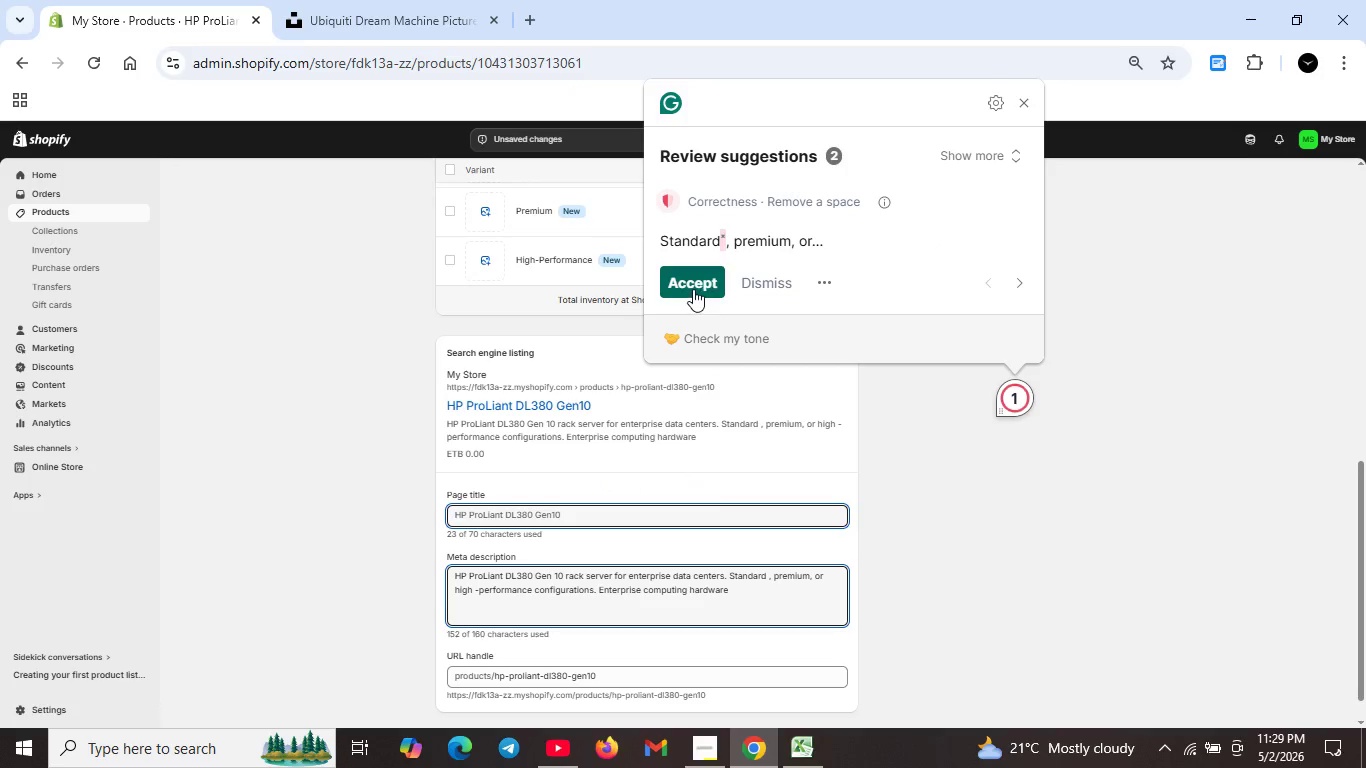 
left_click([691, 272])
 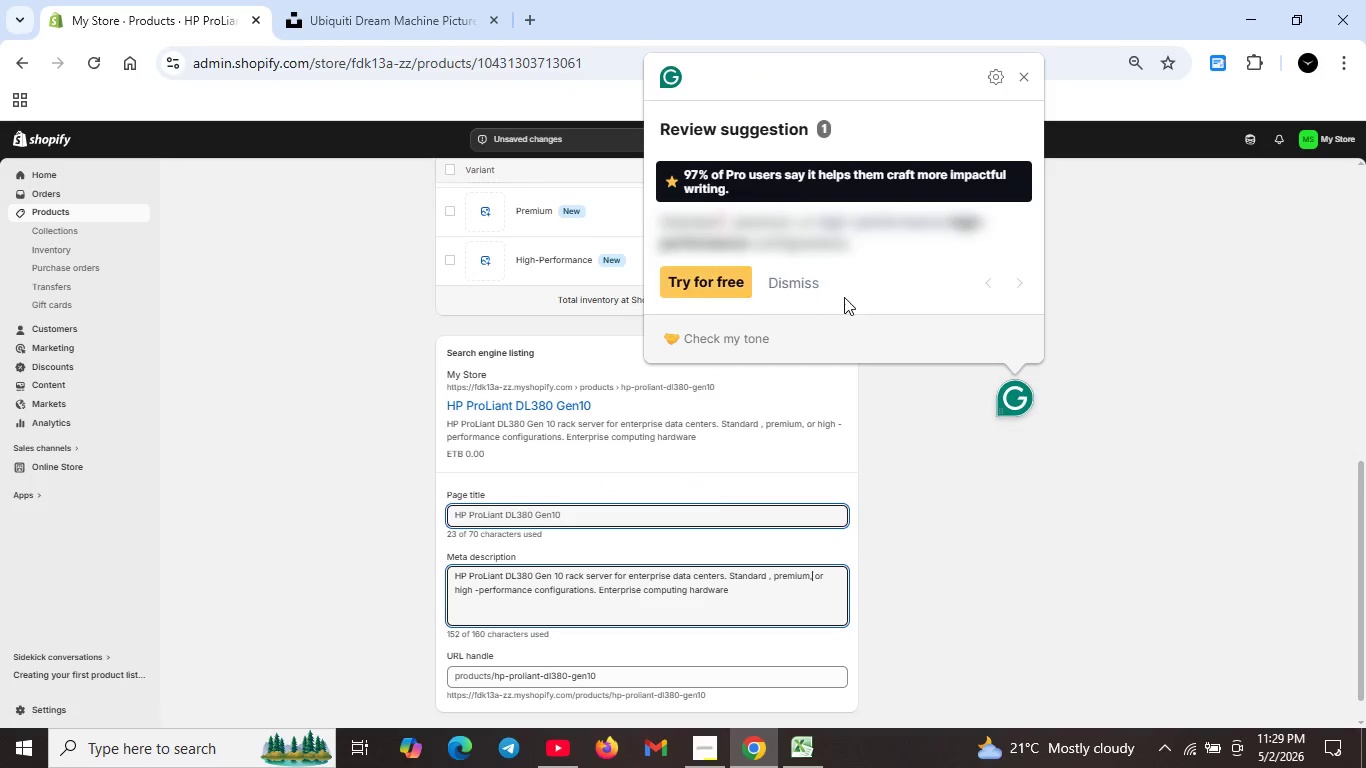 
scroll: coordinate [848, 296], scroll_direction: down, amount: 4.0
 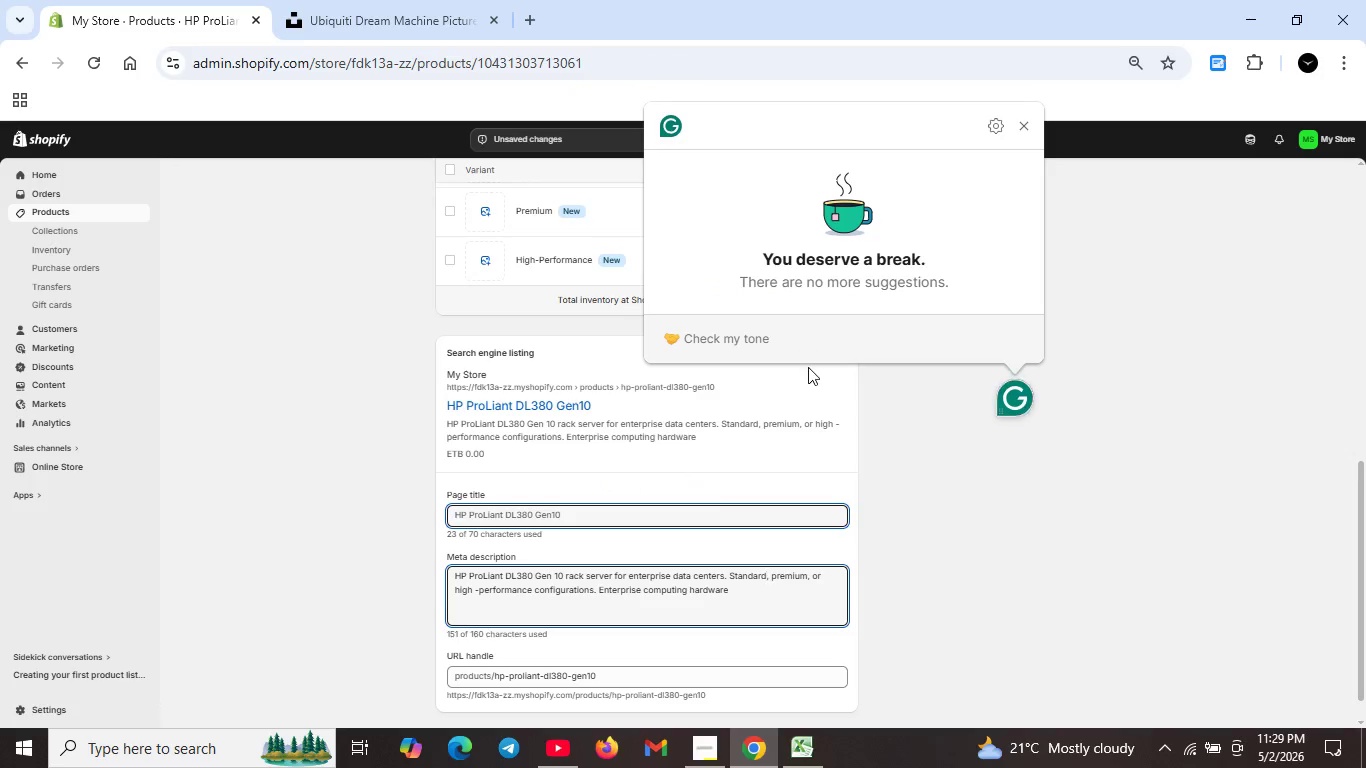 
left_click([1024, 124])
 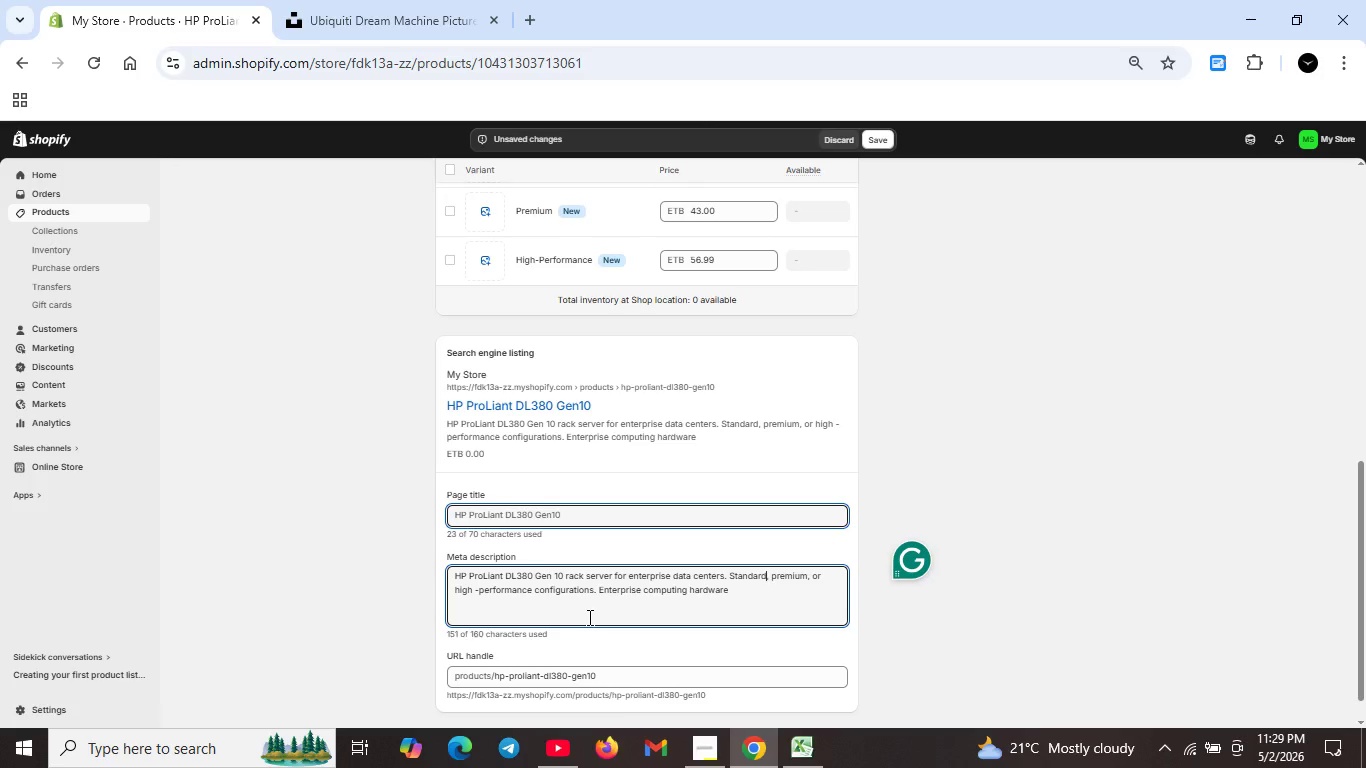 
scroll: coordinate [580, 622], scroll_direction: down, amount: 5.0
 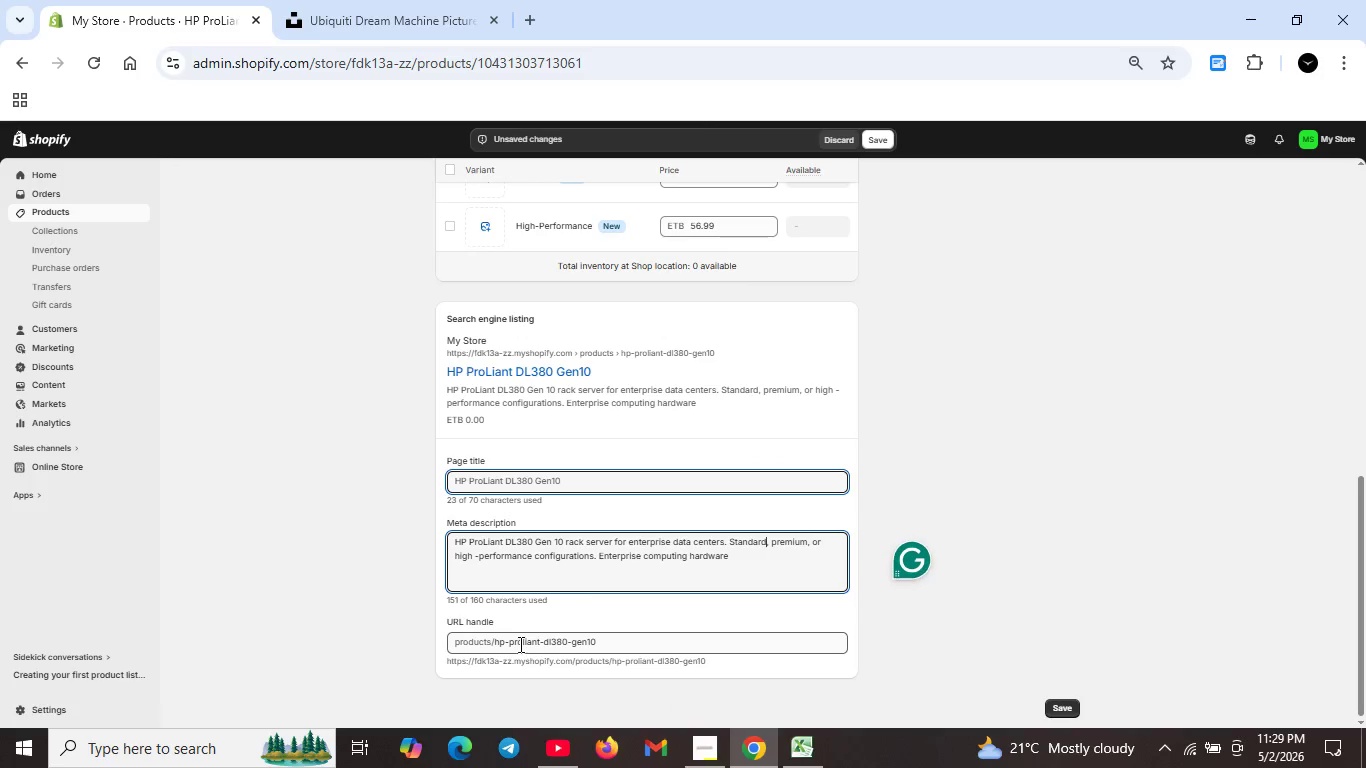 
scroll: coordinate [970, 351], scroll_direction: up, amount: 10.0
 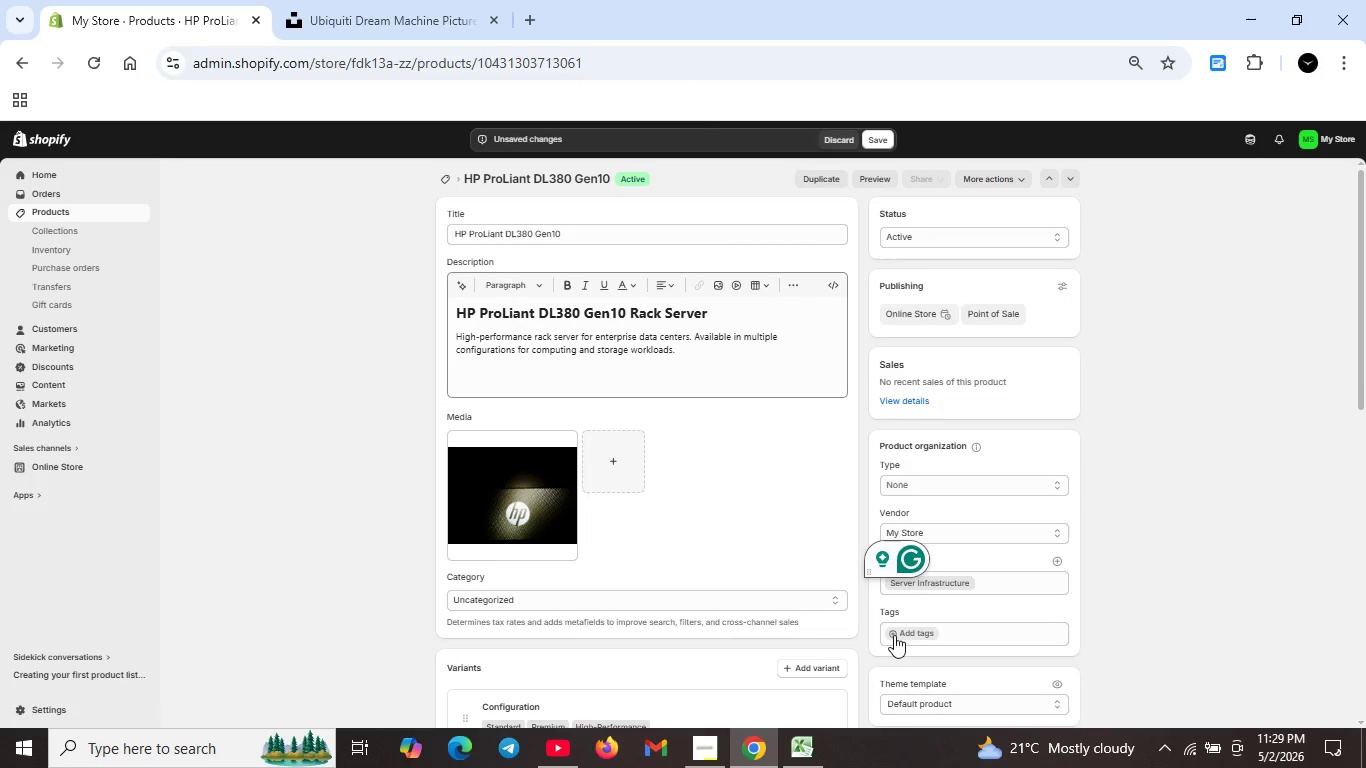 
left_click([892, 635])
 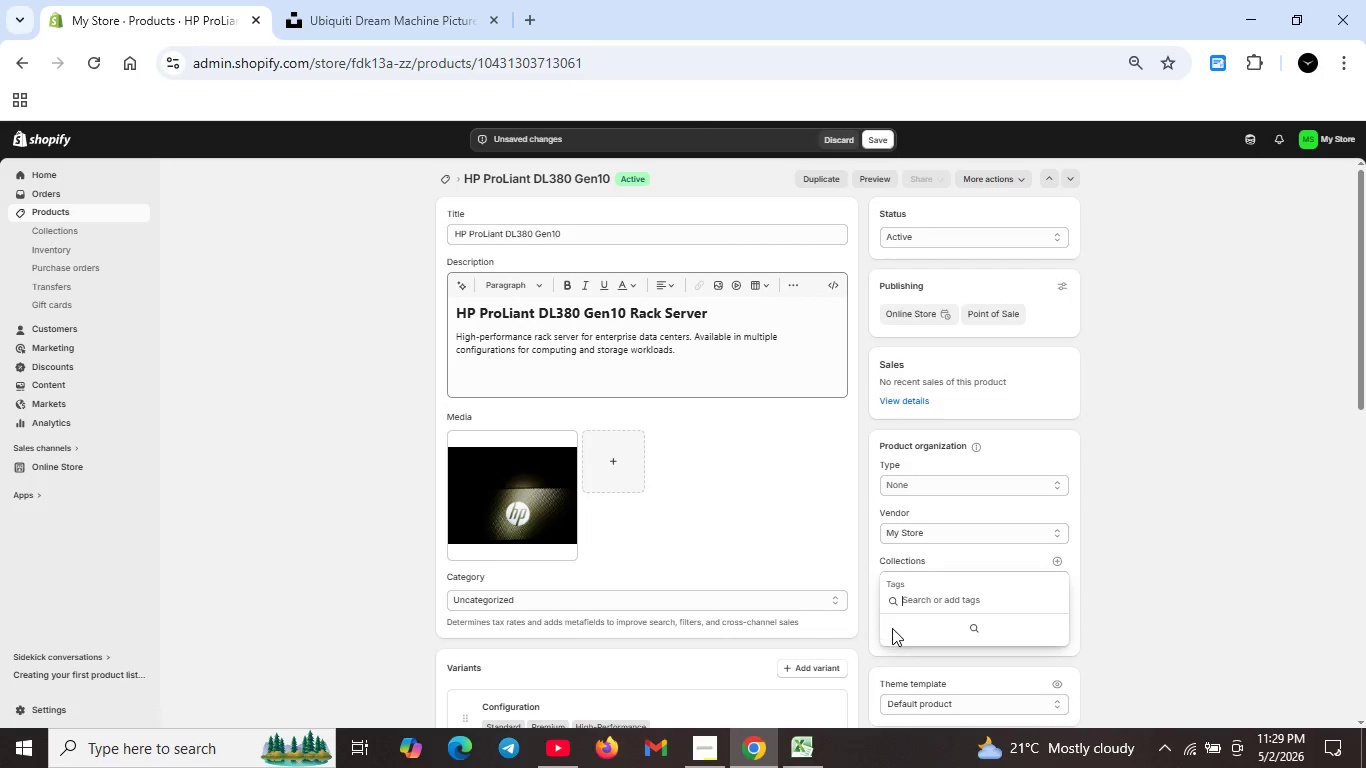 
type(Server Infrastructure)
 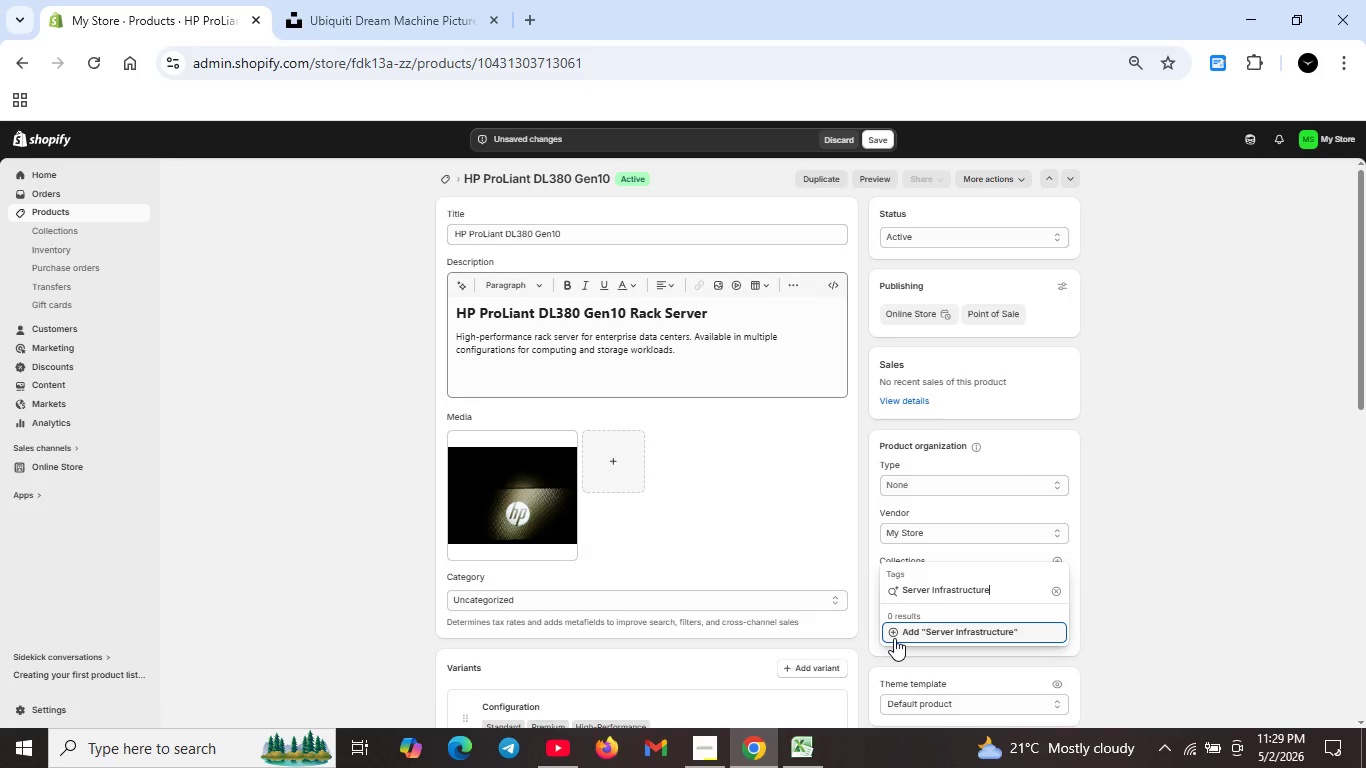 
left_click([894, 636])
 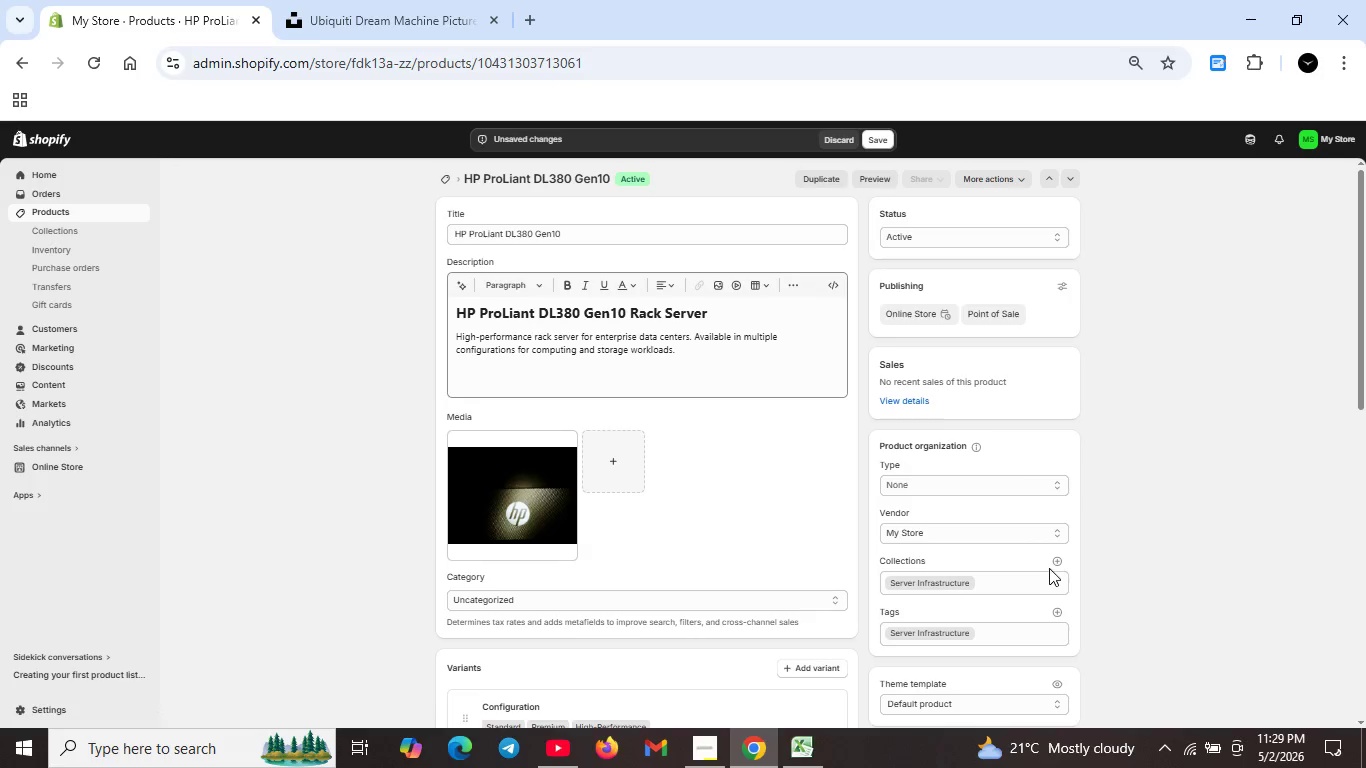 
left_click([1053, 562])
 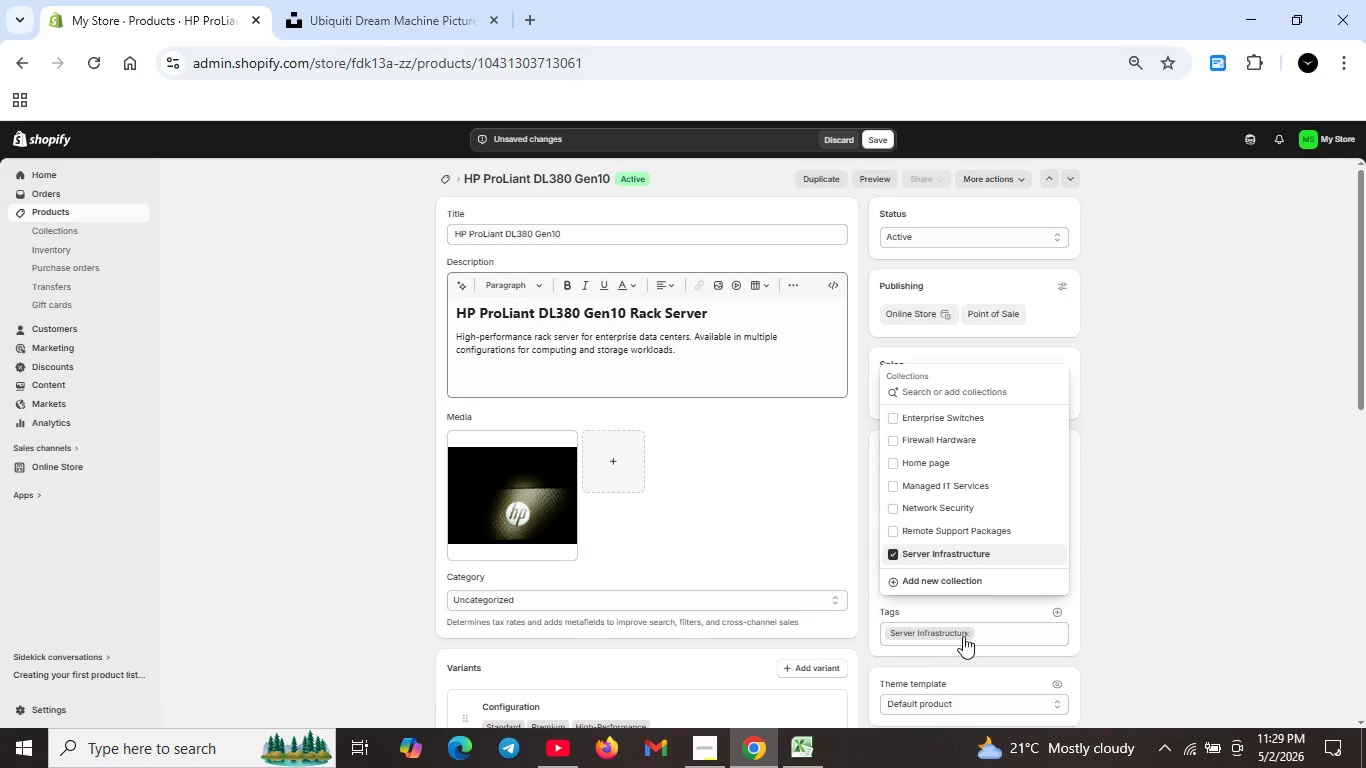 
left_click([1025, 626])
 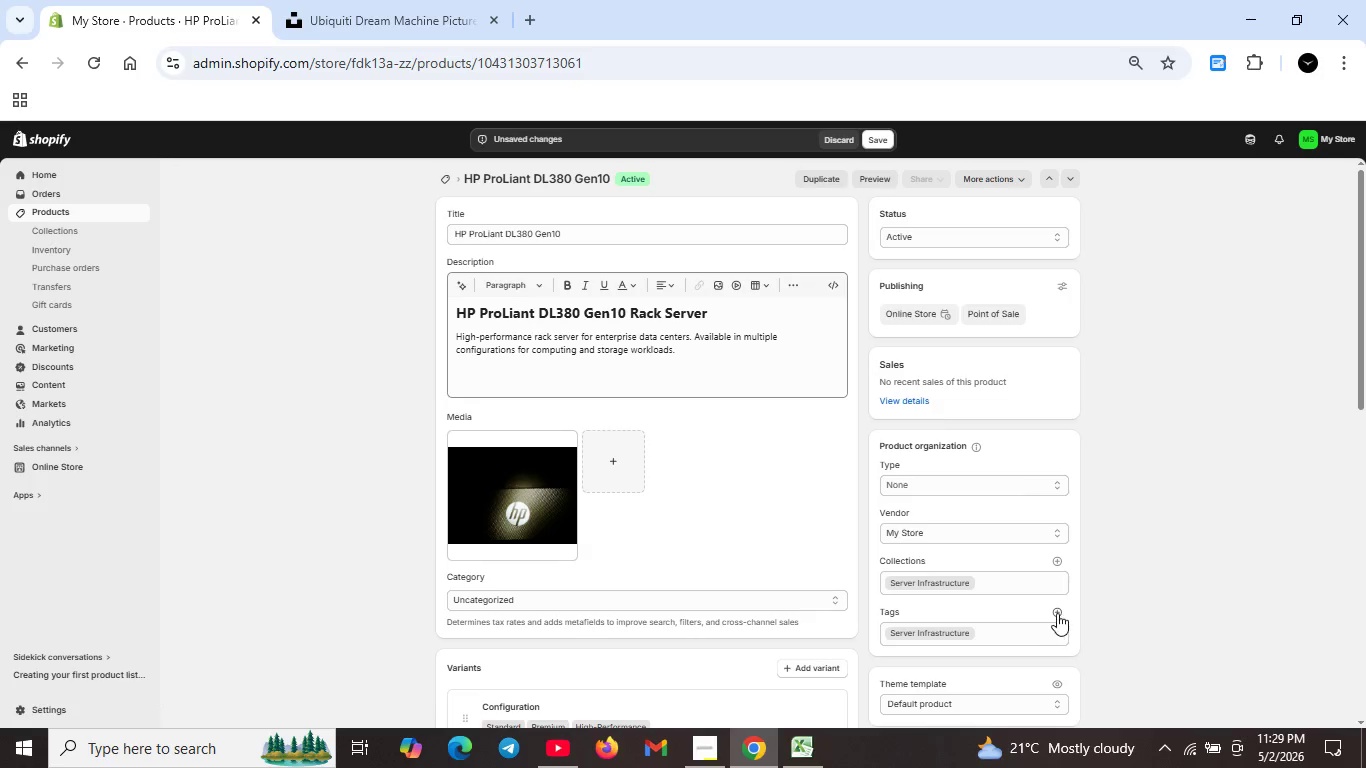 
left_click([1055, 611])
 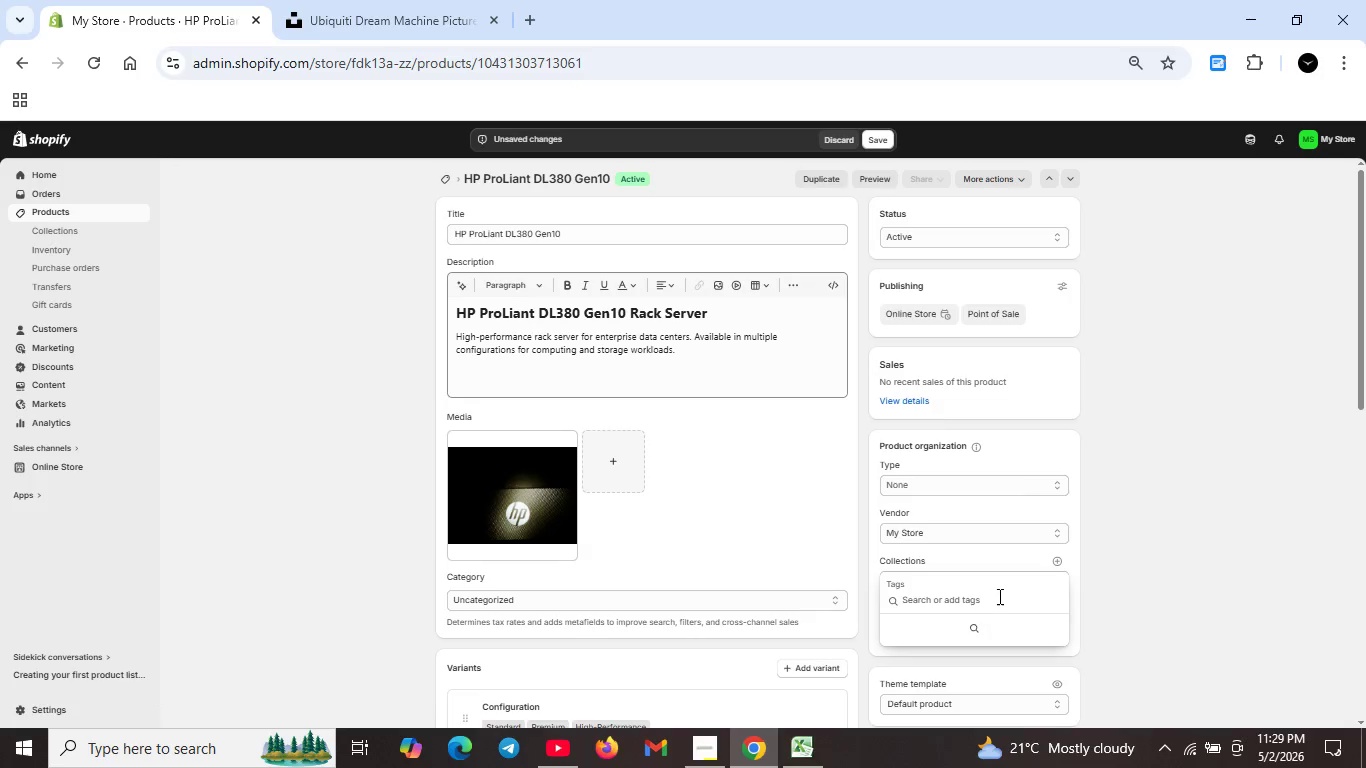 
type(HP Prol)
key(Backspace)
type(Liant)
 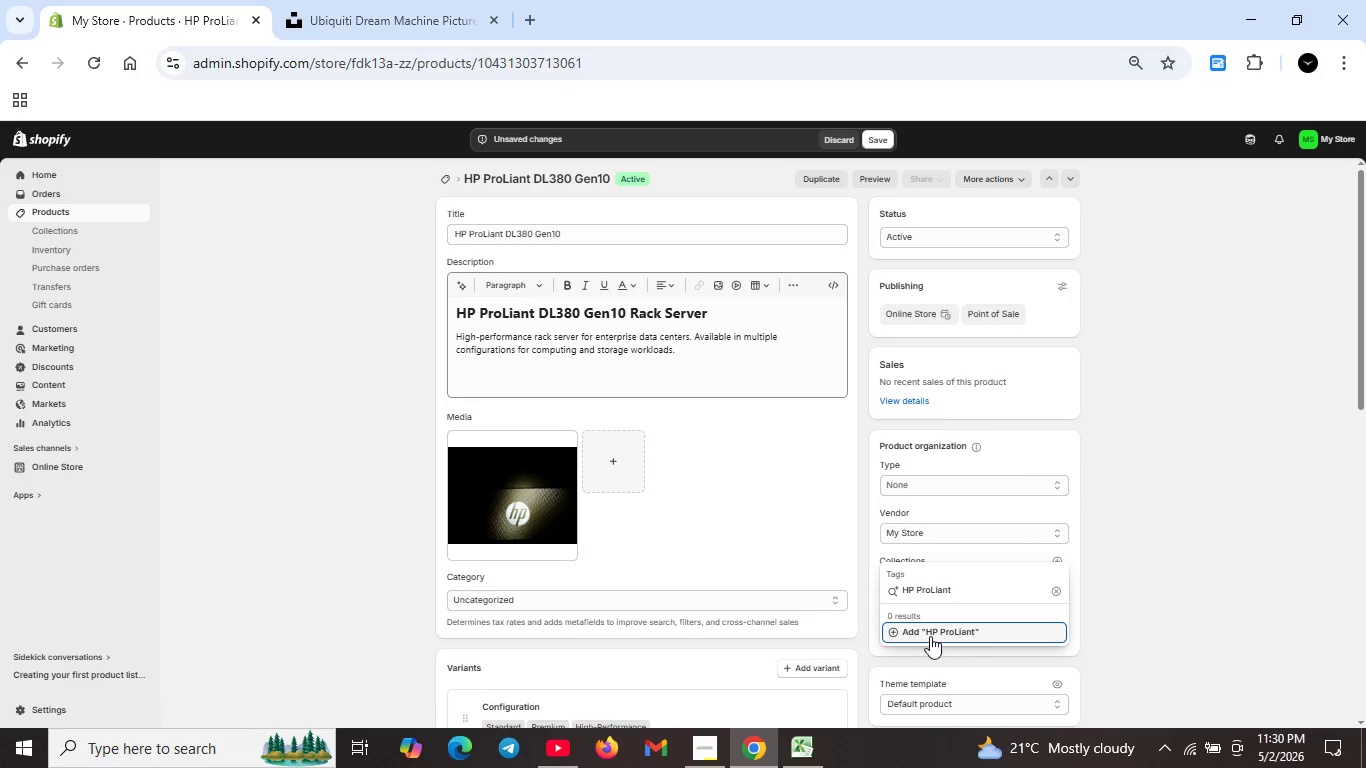 
wait(5.38)
 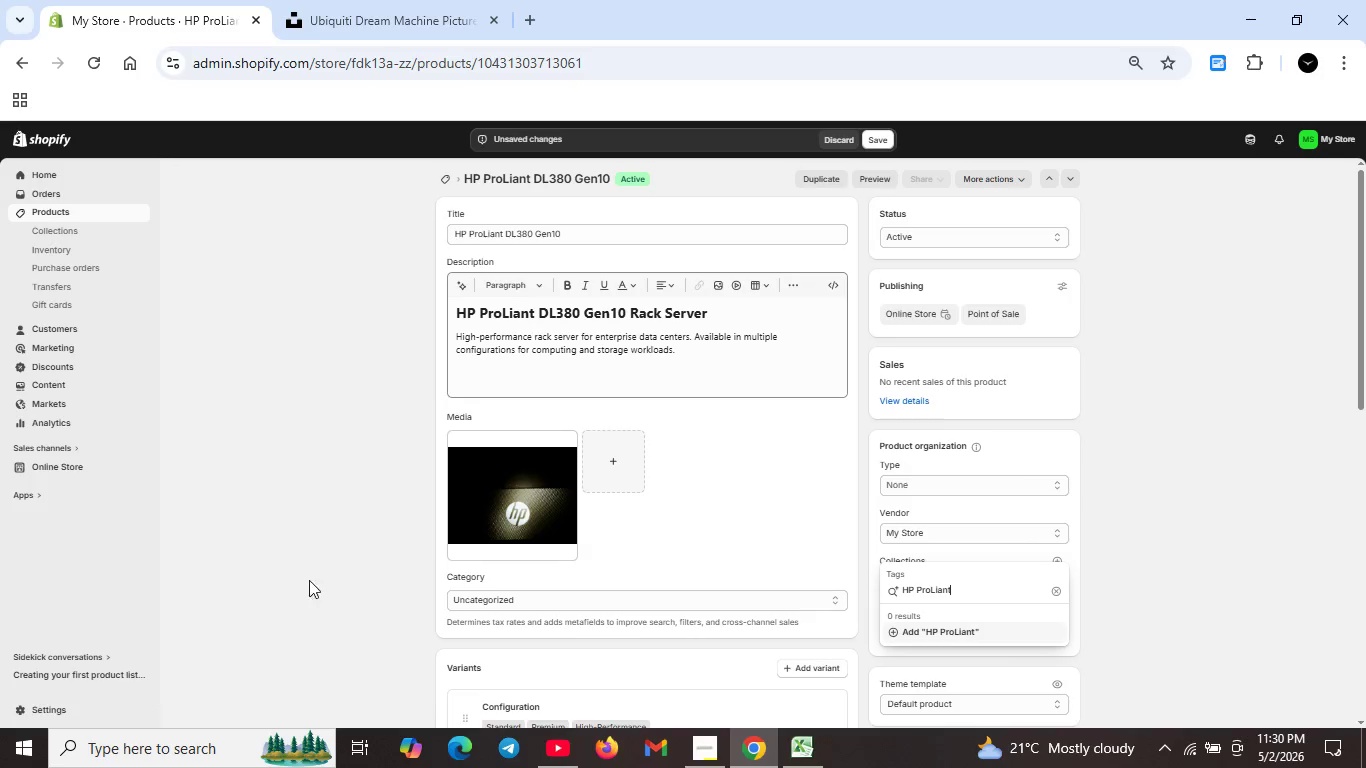 
left_click([891, 632])
 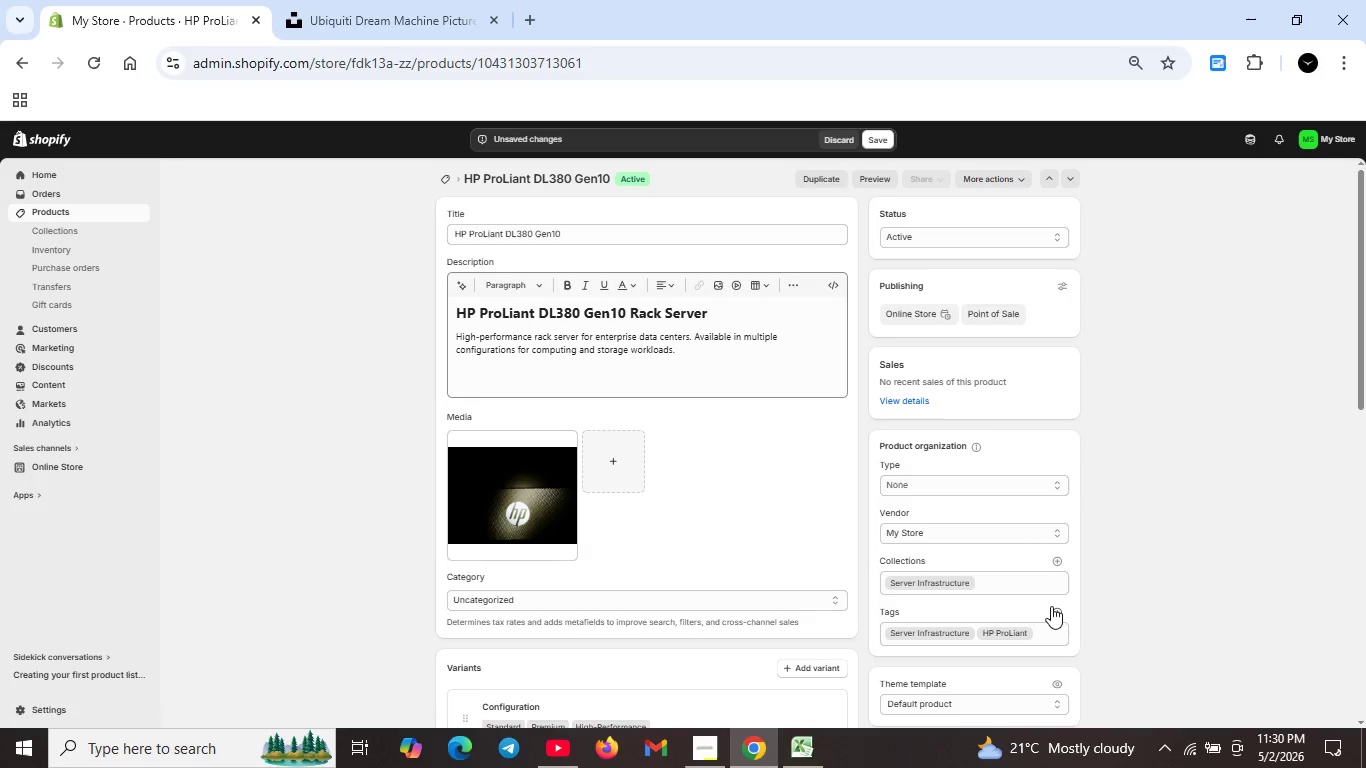 
left_click([1051, 611])
 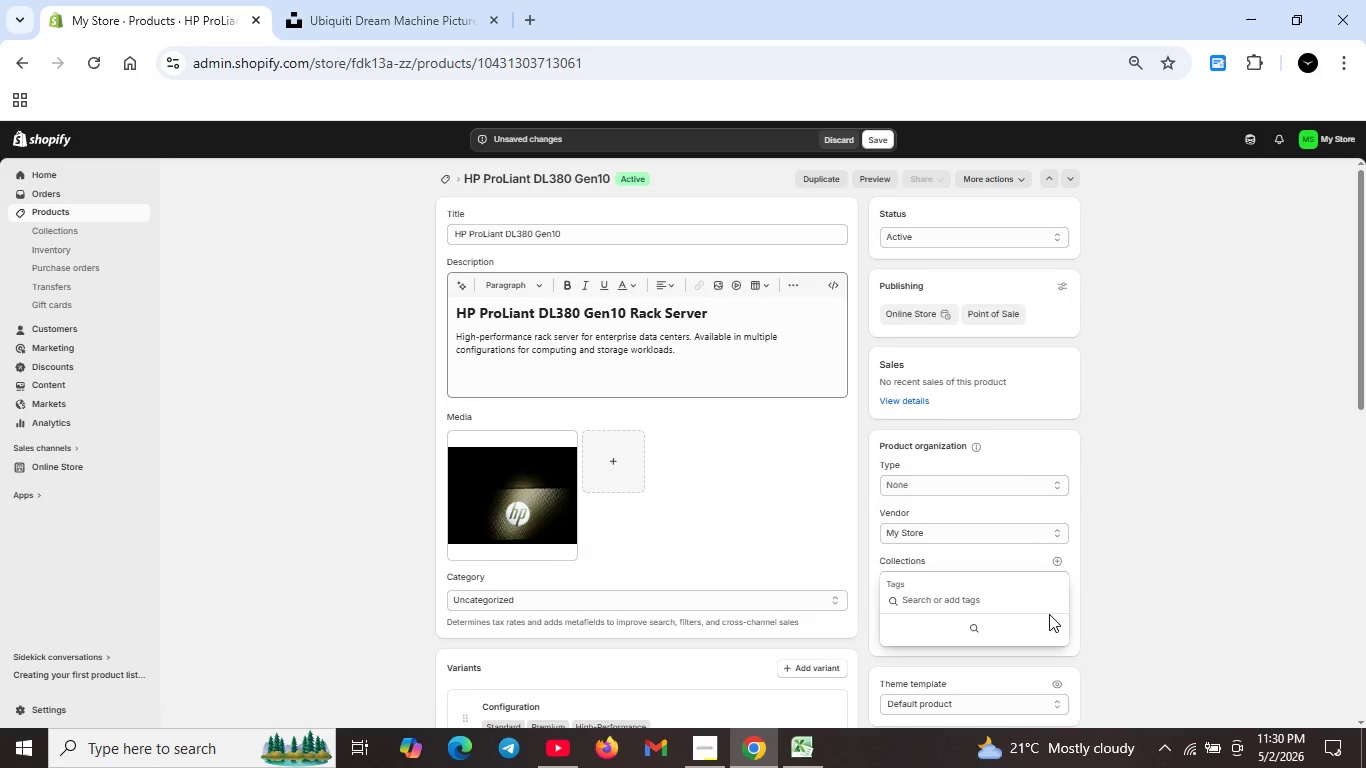 
type(Rack Sr)
key(Backspace)
type(erver)
 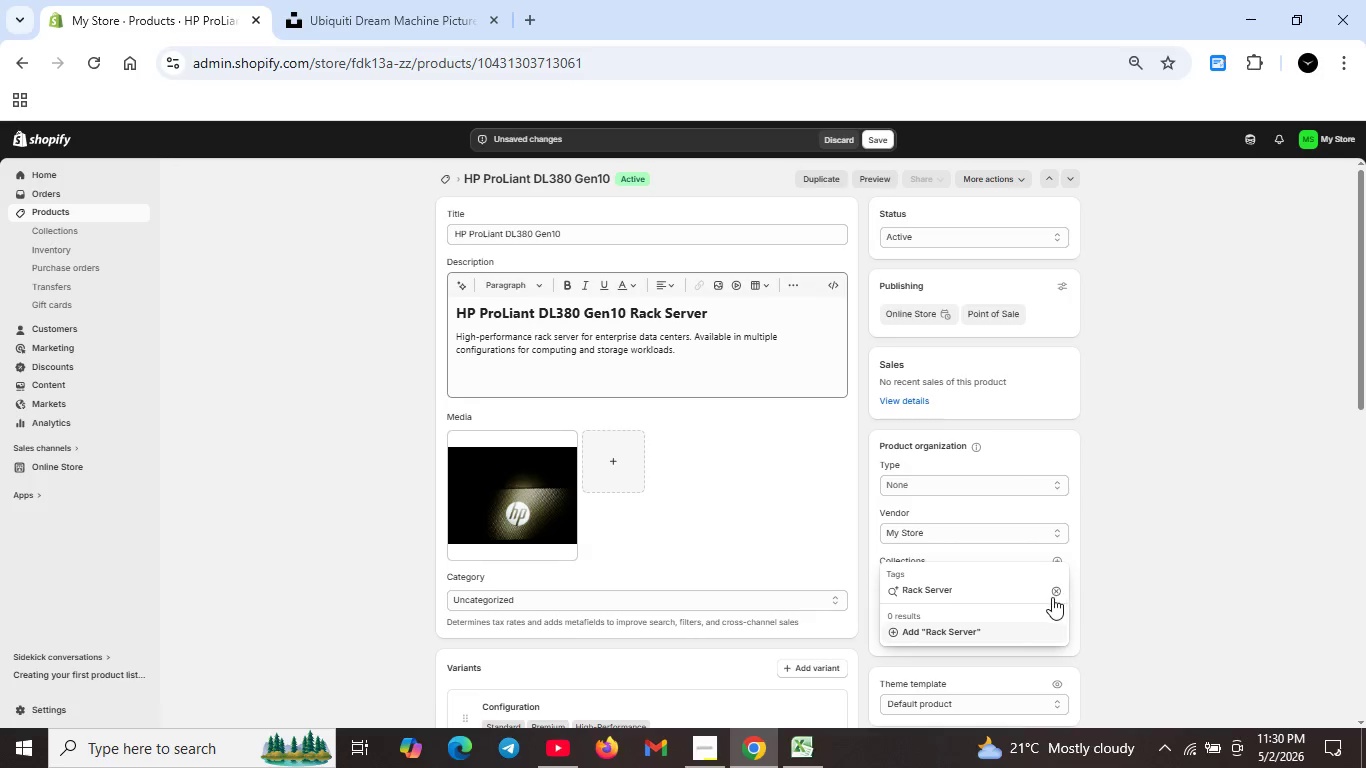 
left_click([1053, 591])
 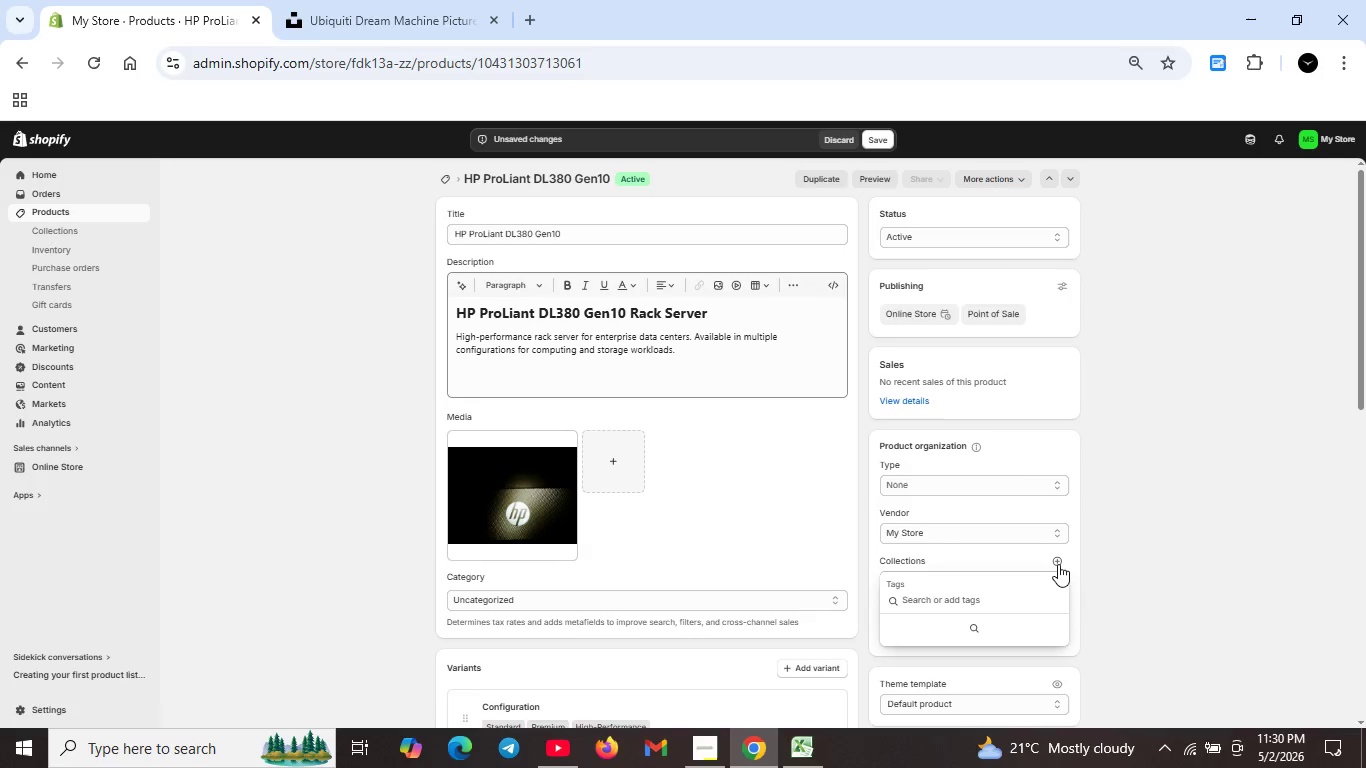 
left_click([1057, 564])
 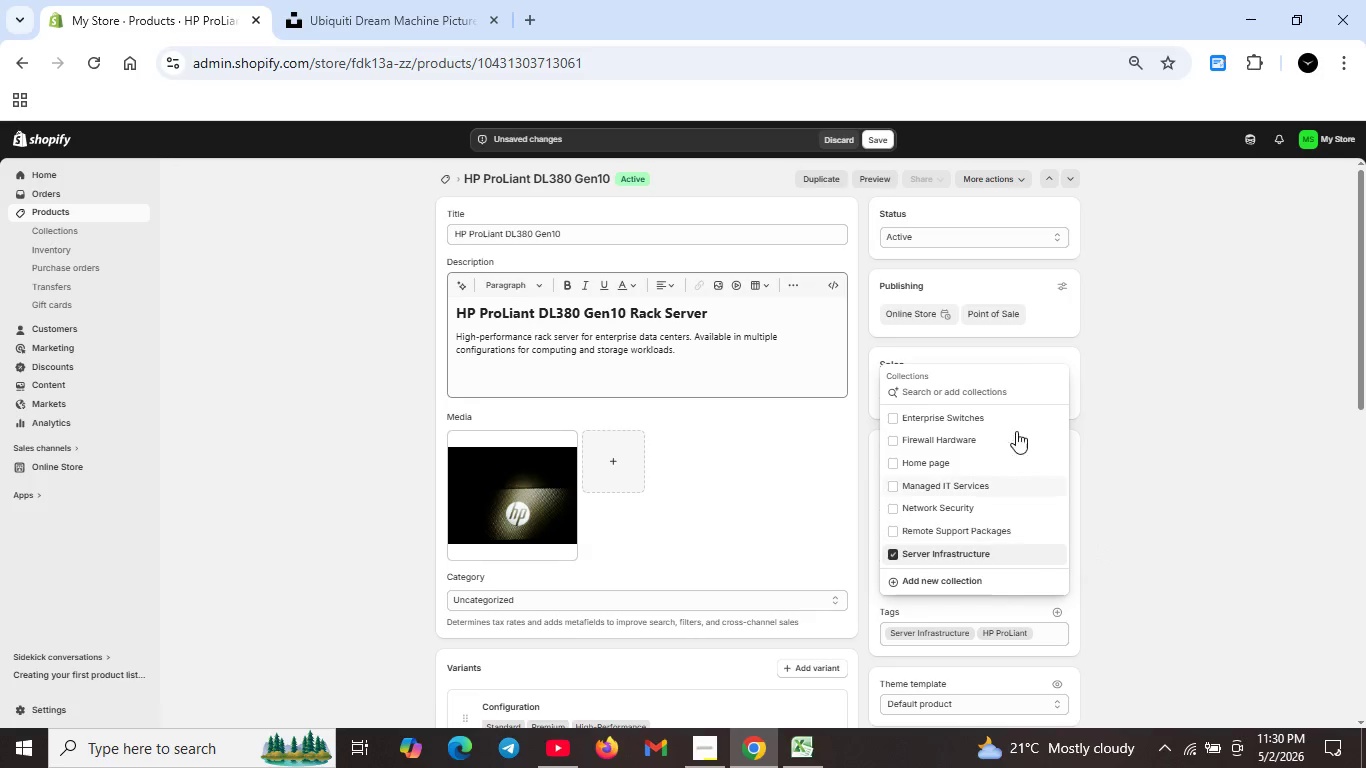 
left_click([931, 388])
 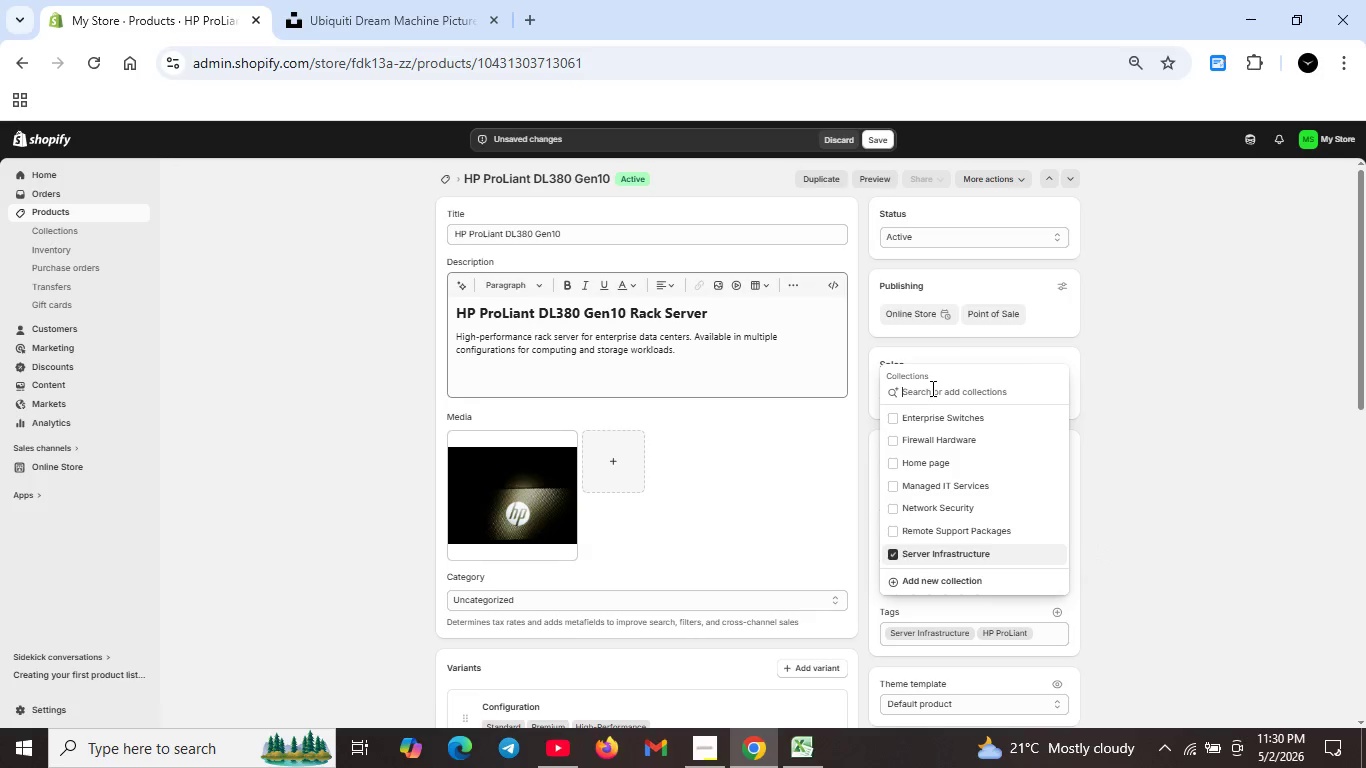 
type(Data Center)
 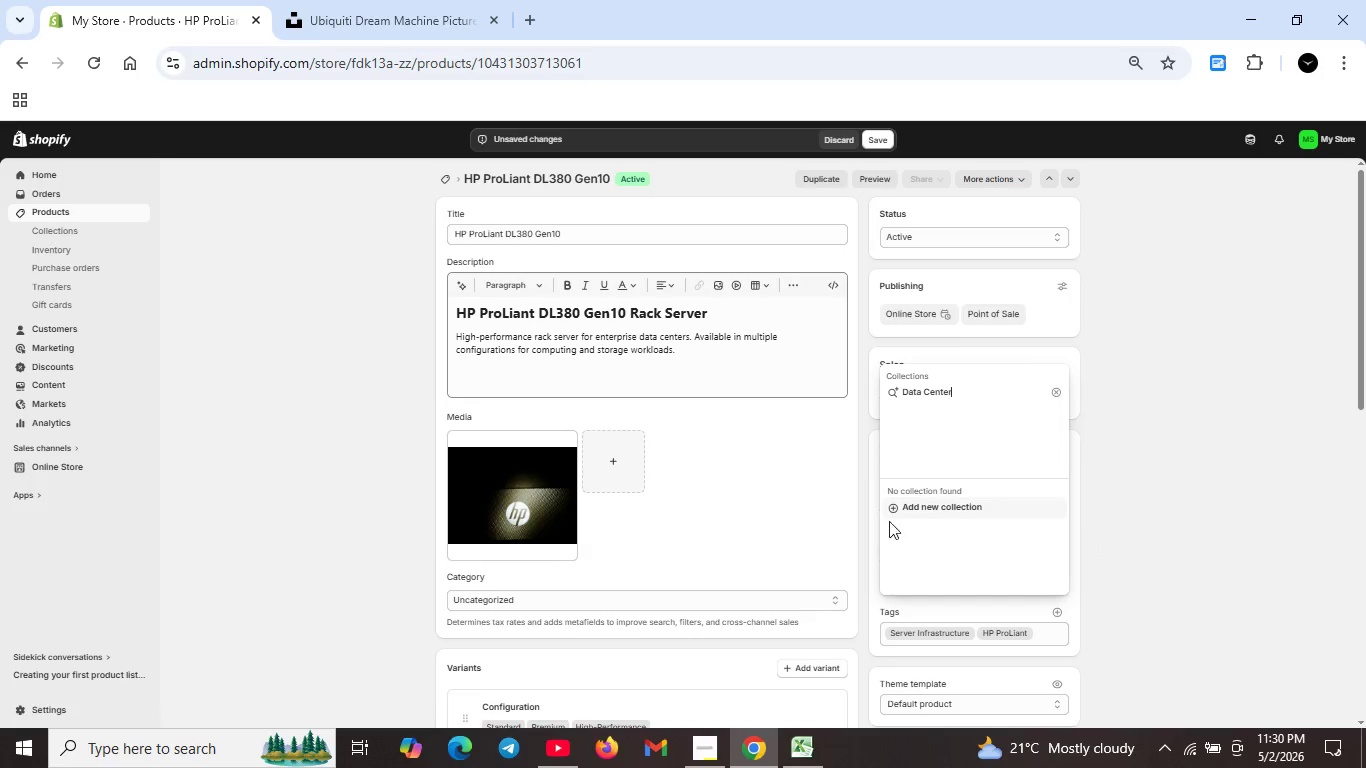 
left_click([890, 510])
 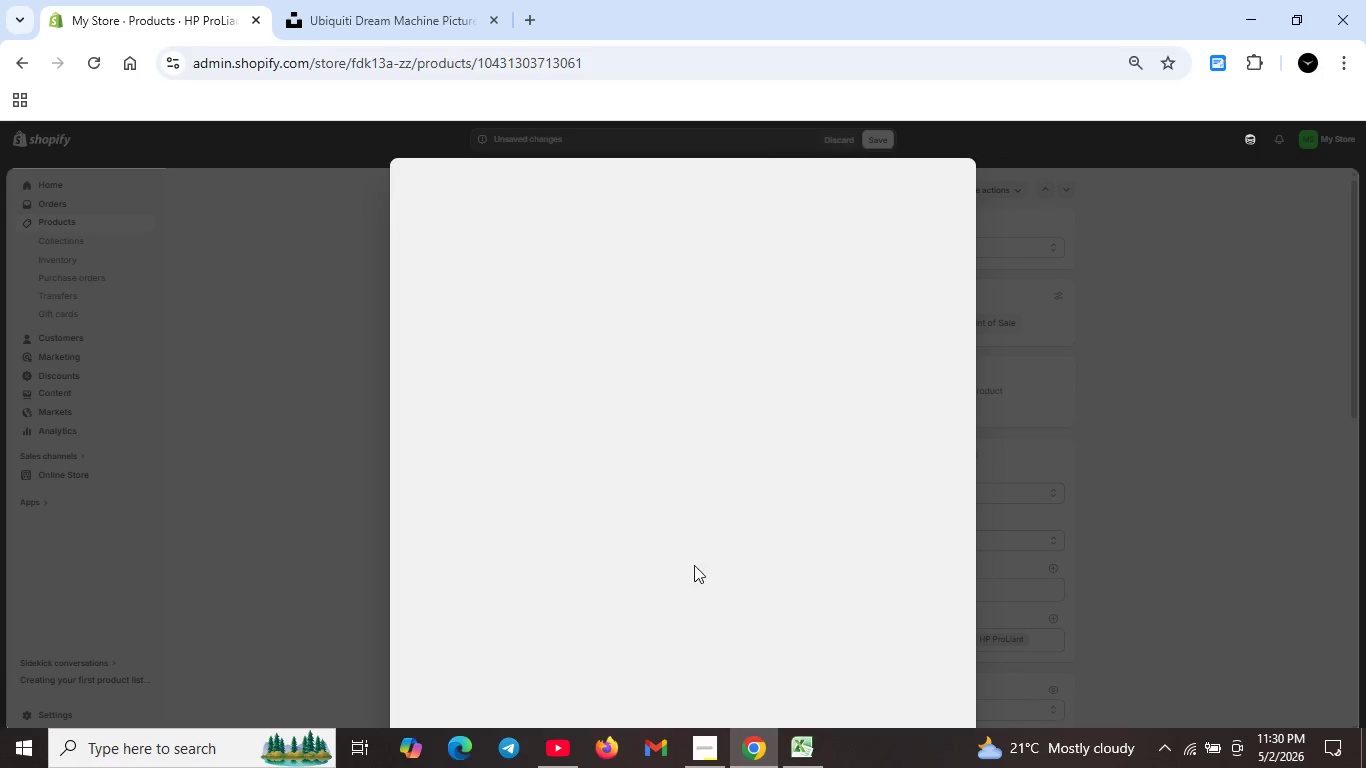 
left_click([1133, 550])
 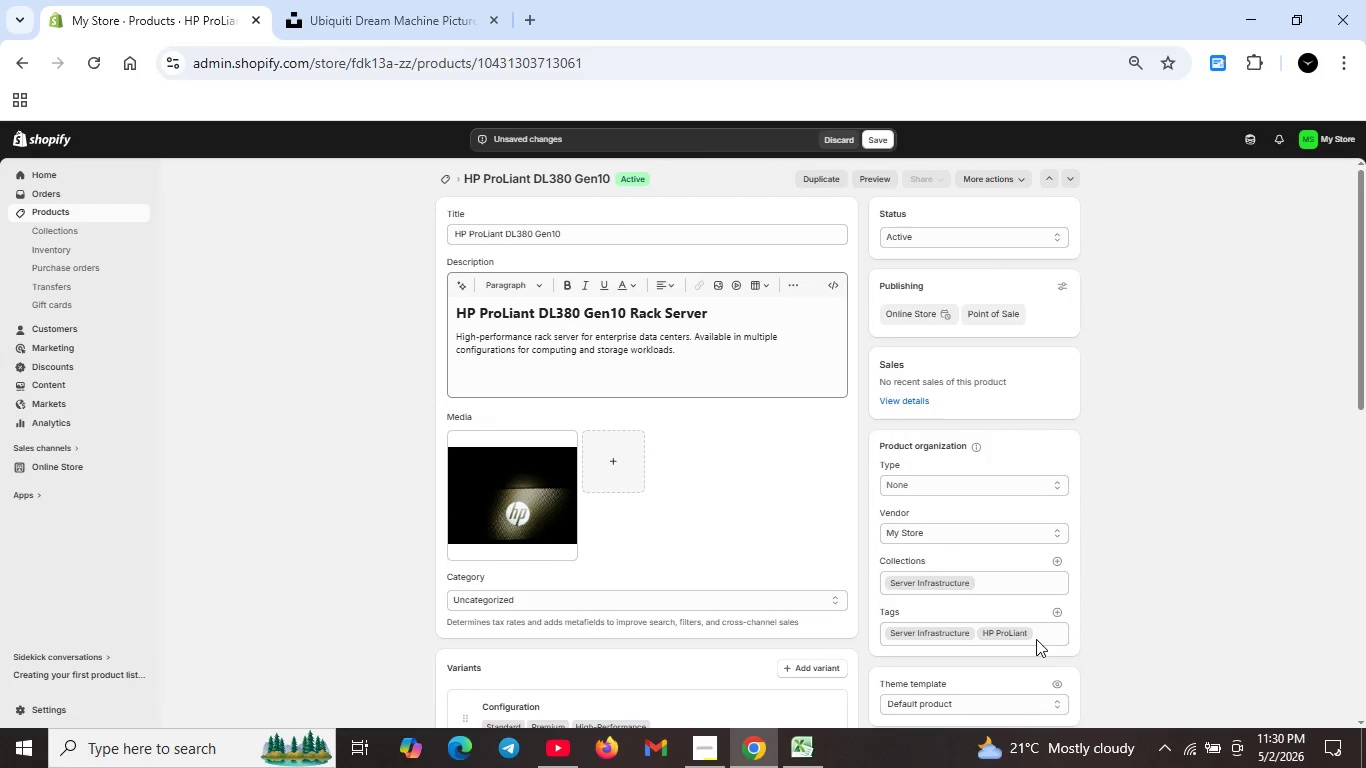 
wait(5.09)
 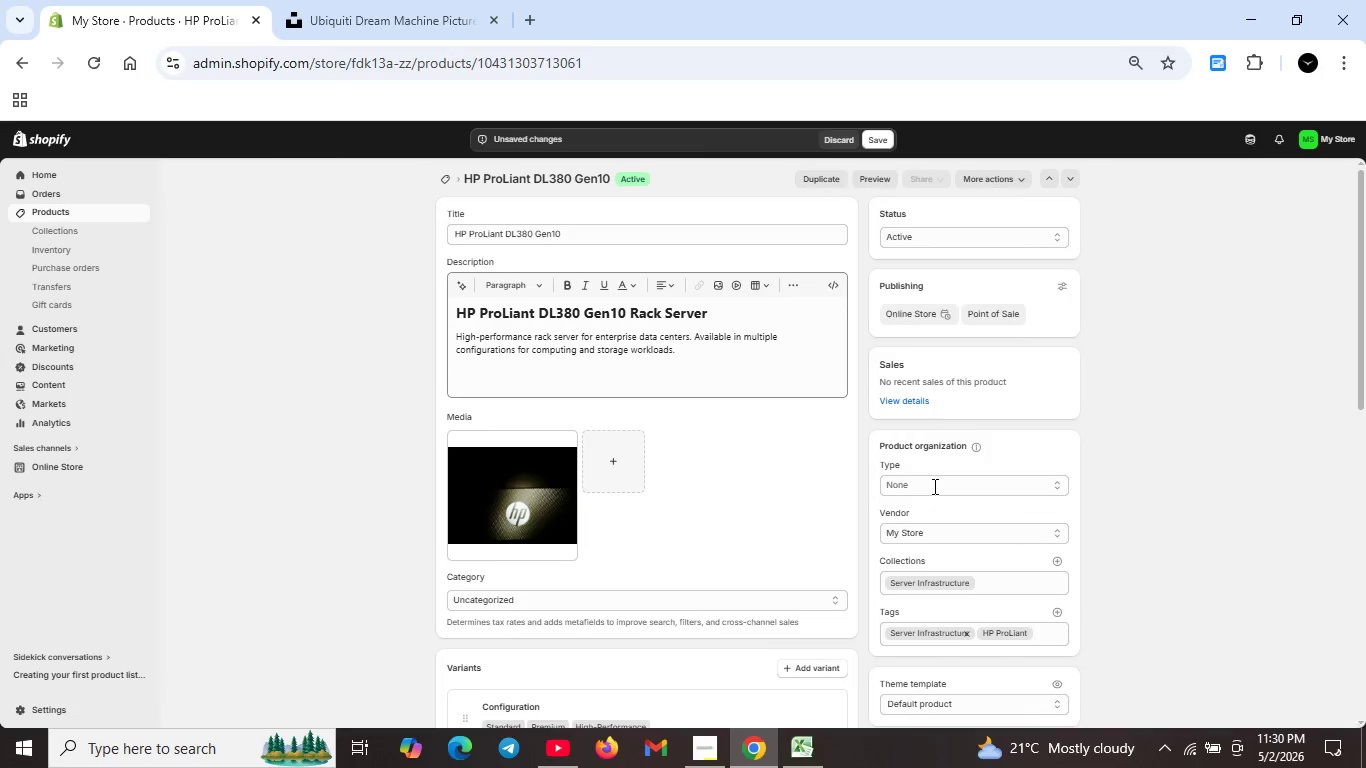 
left_click([1063, 609])
 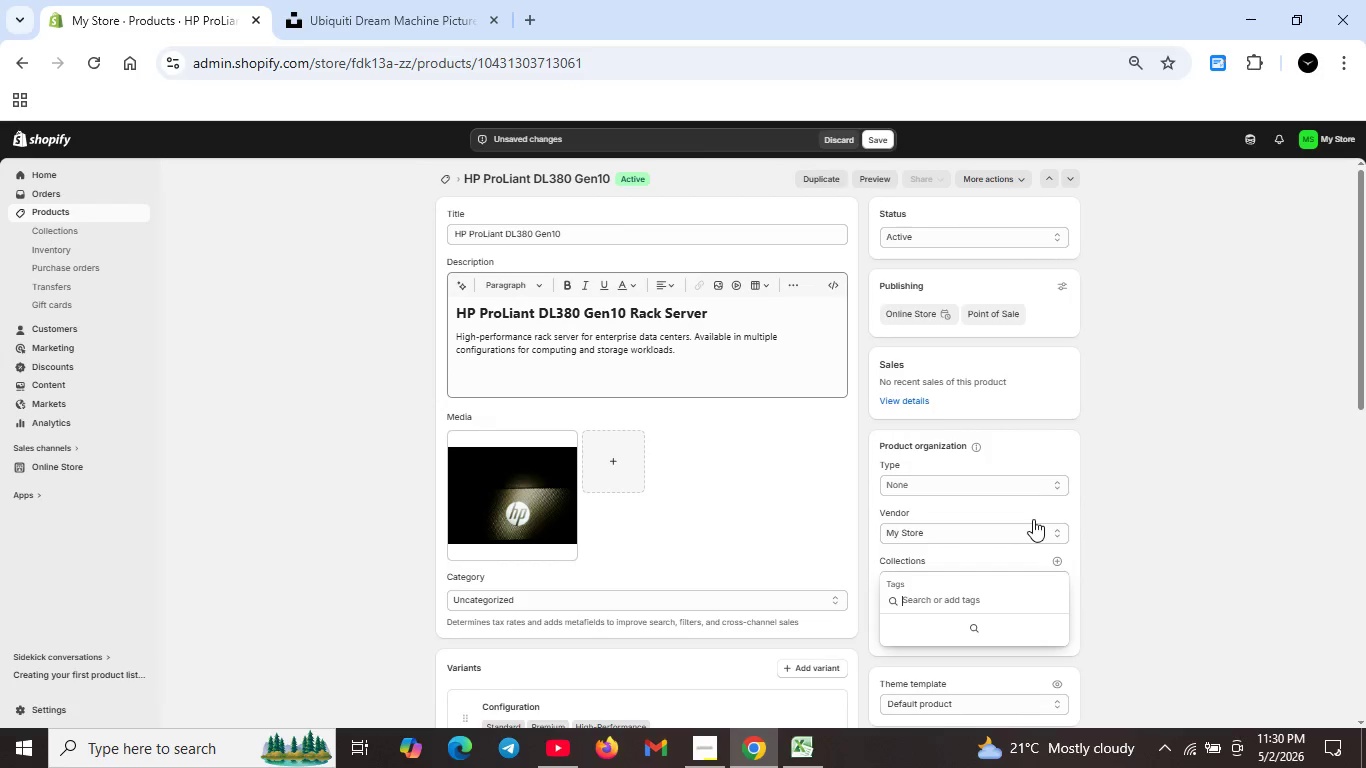 
type(Rack server)
 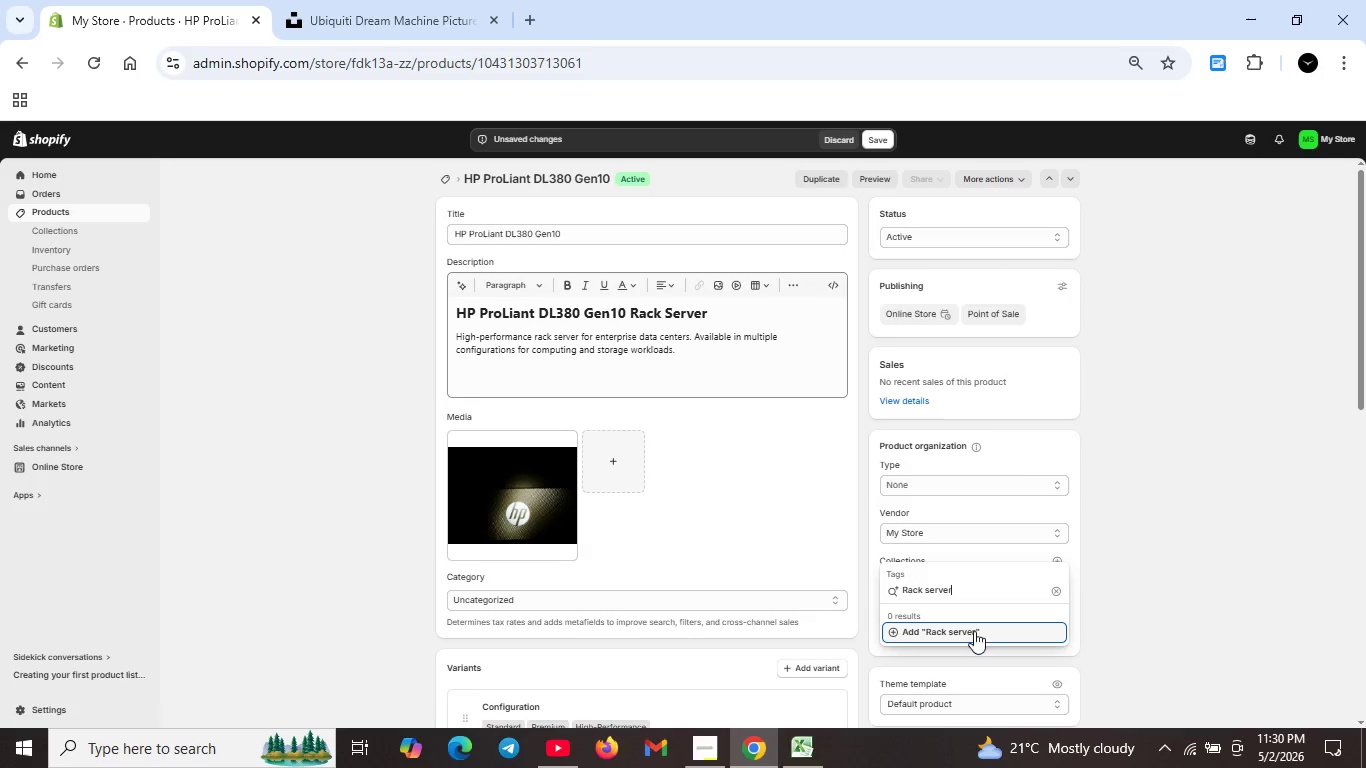 
left_click([895, 632])
 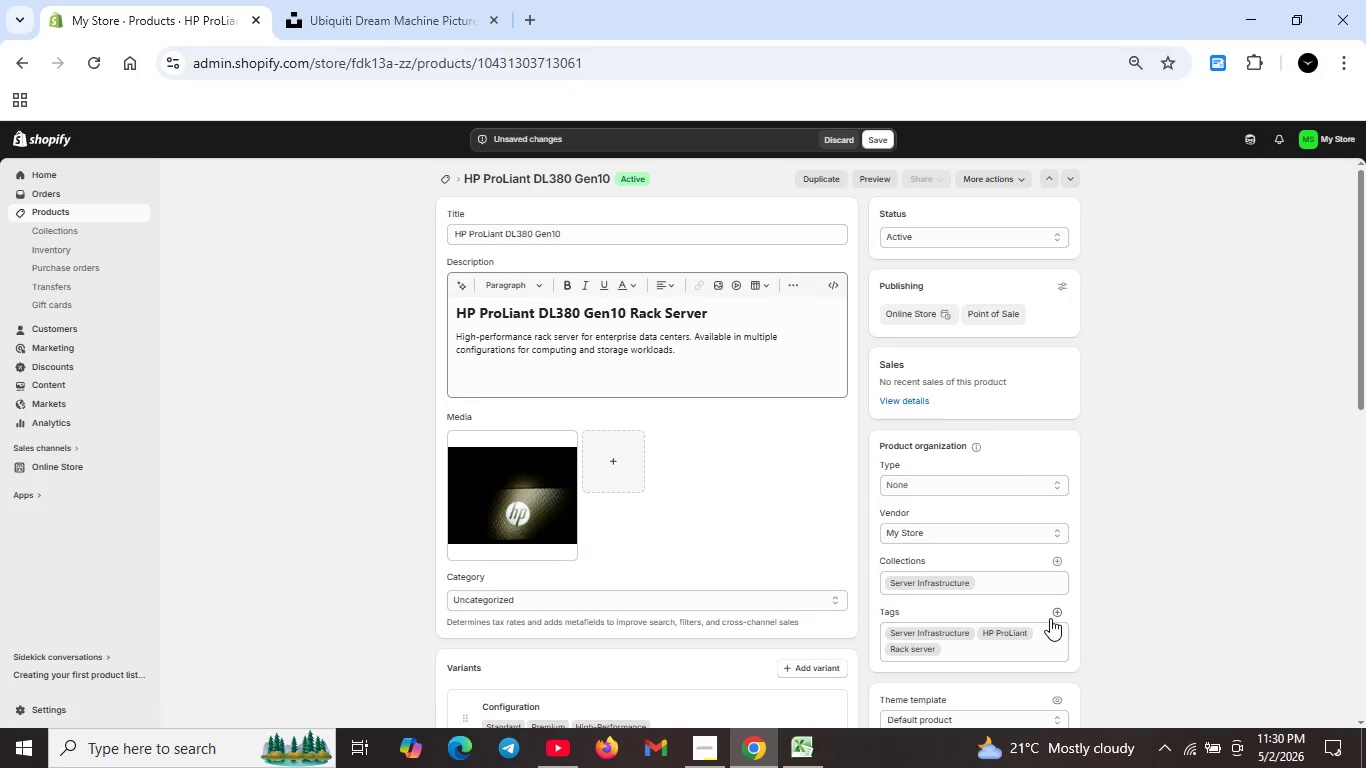 
left_click([1060, 610])
 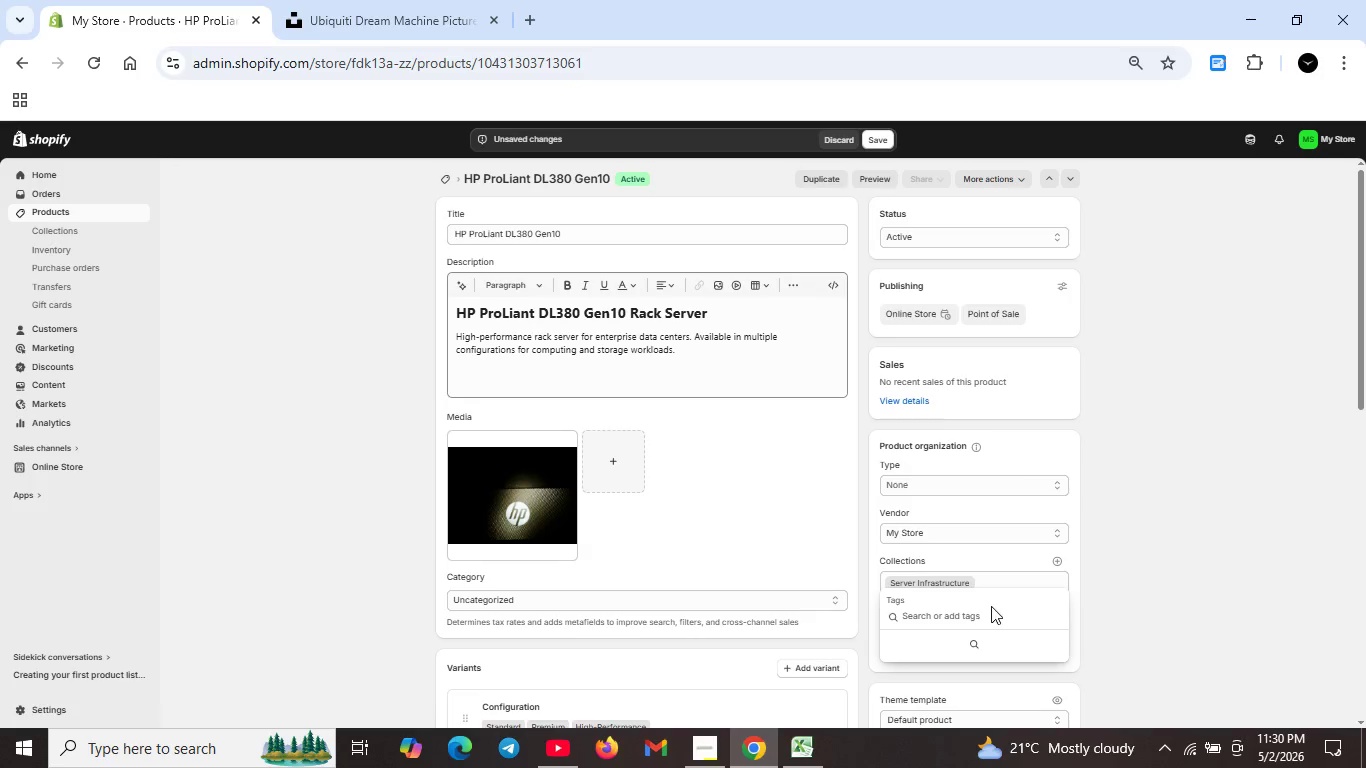 
type(Data Center)
 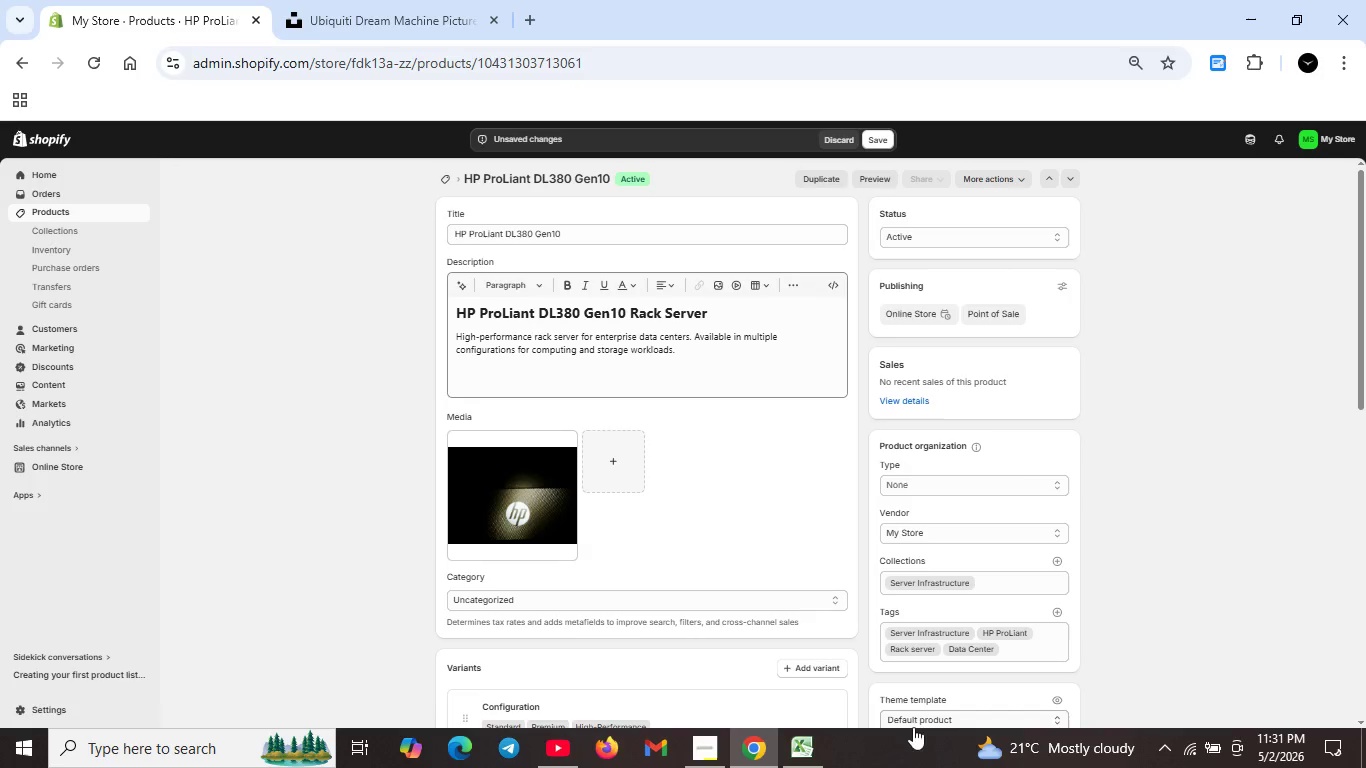 
scroll: coordinate [968, 444], scroll_direction: down, amount: 1.0
 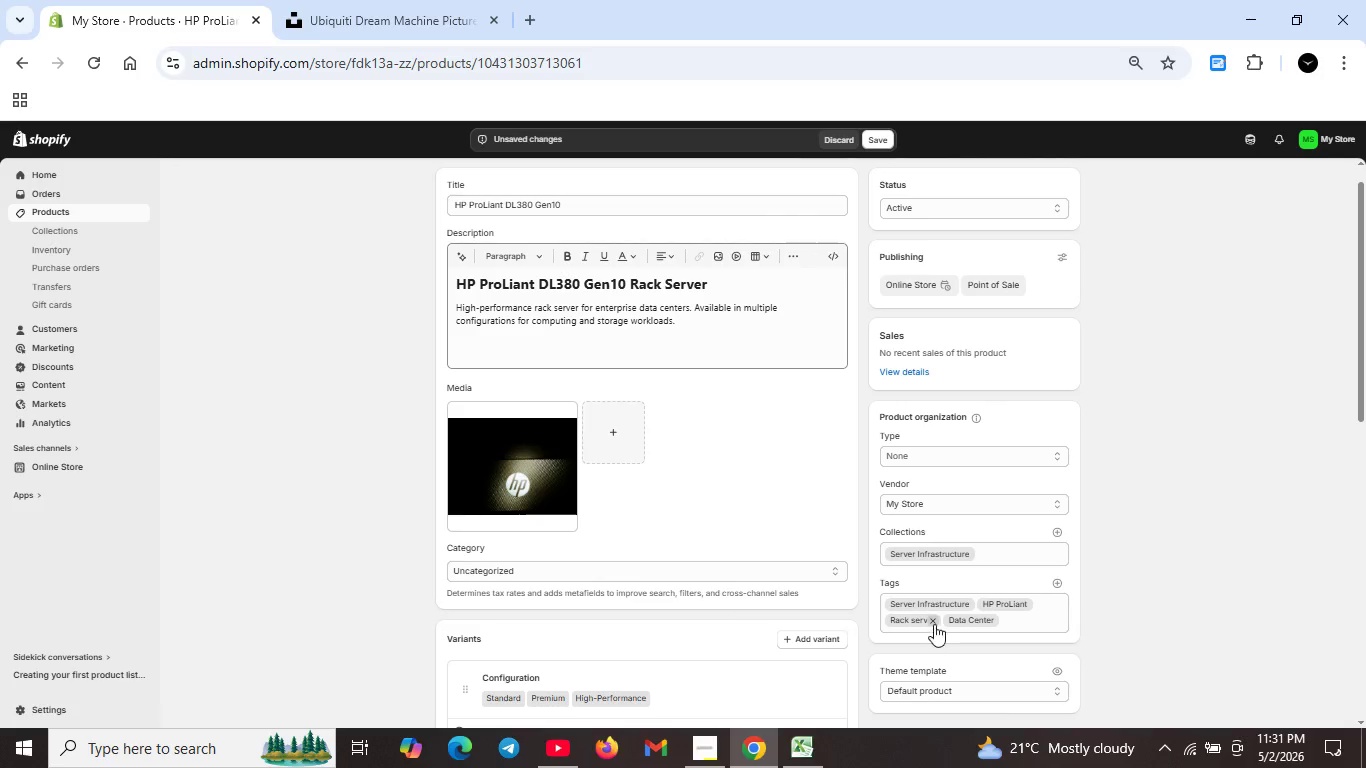 
left_click([935, 620])
 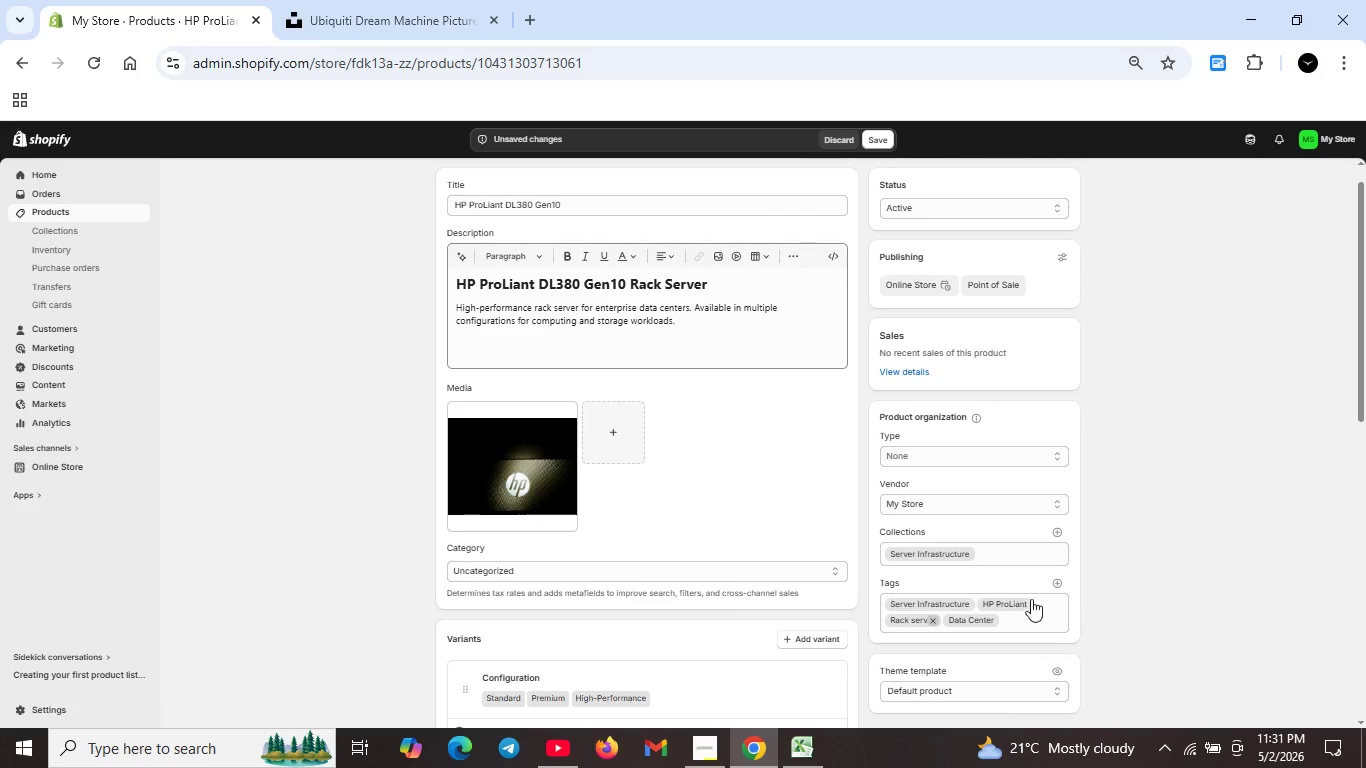 
mouse_move([1024, 582])
 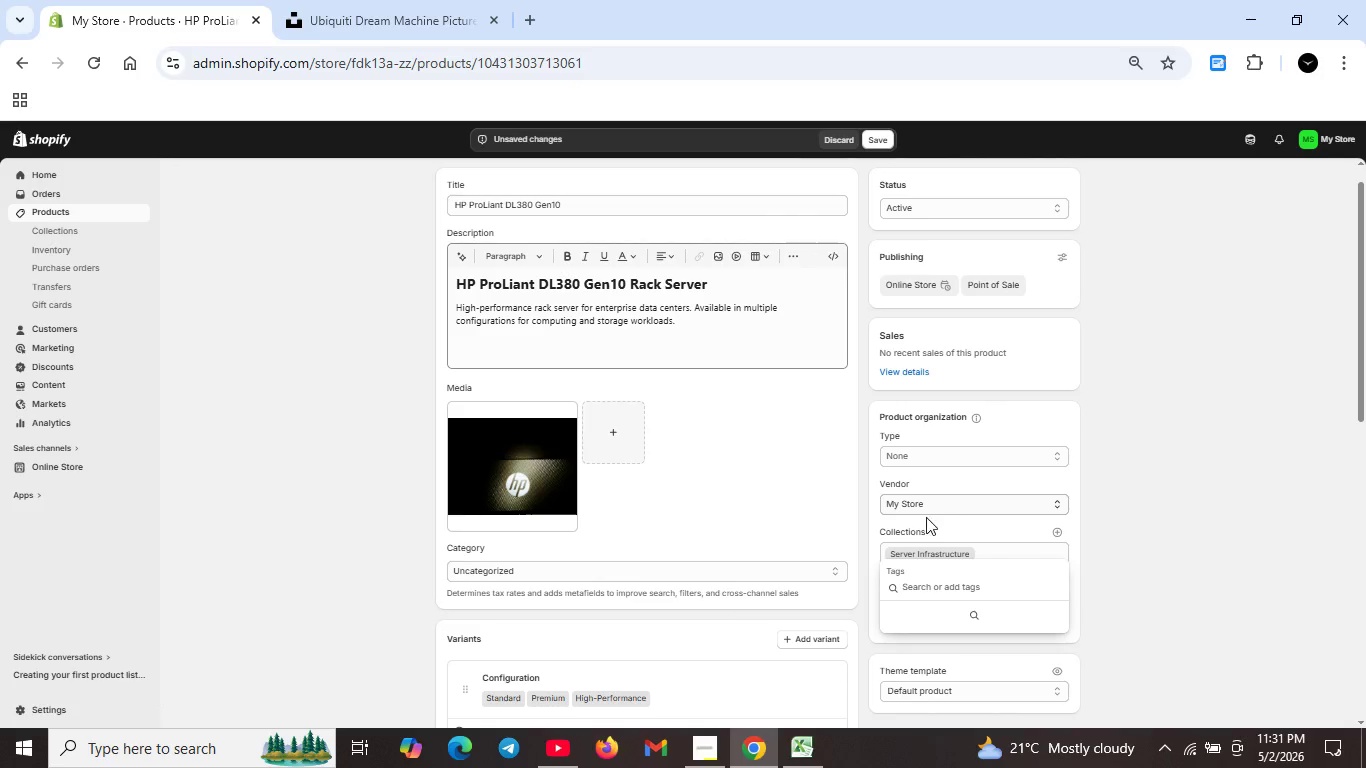 
type(Rack )
 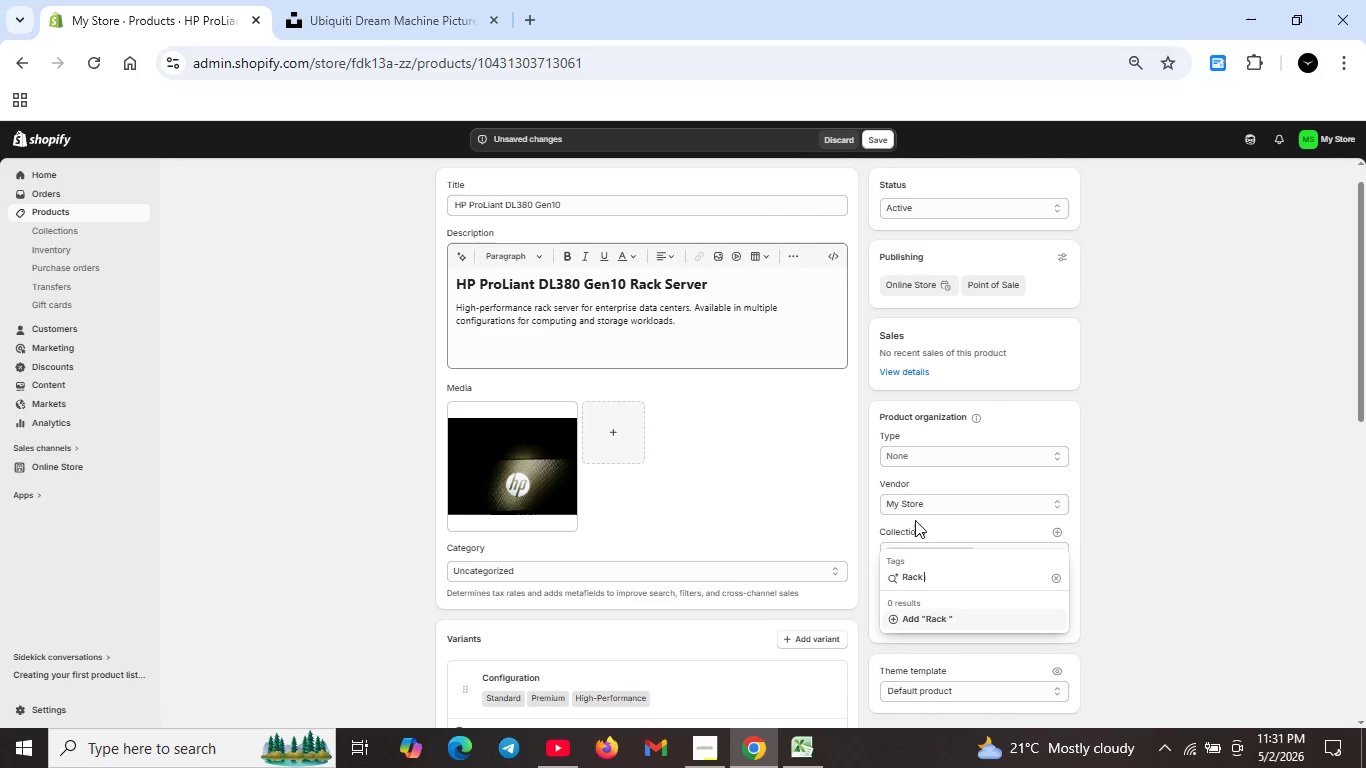 
type(Server)
 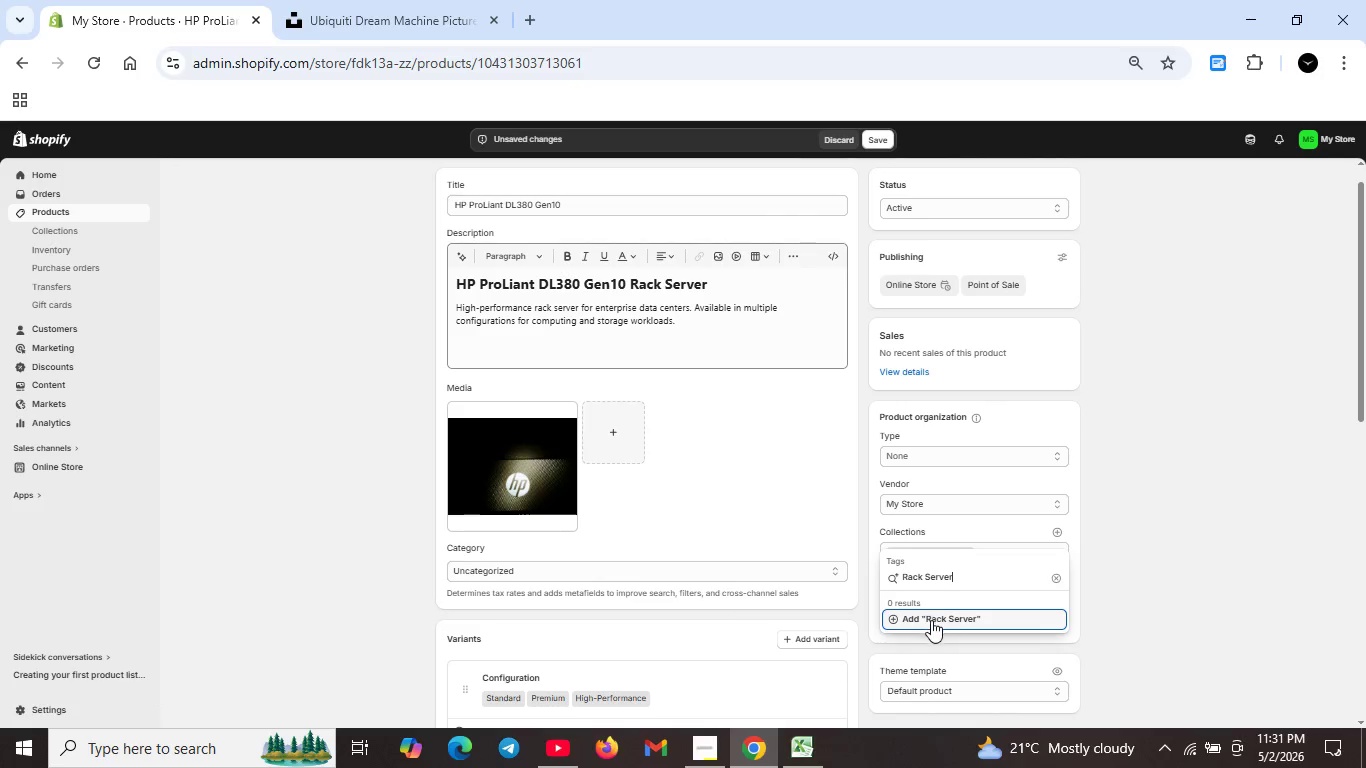 
mouse_move([883, 607])
 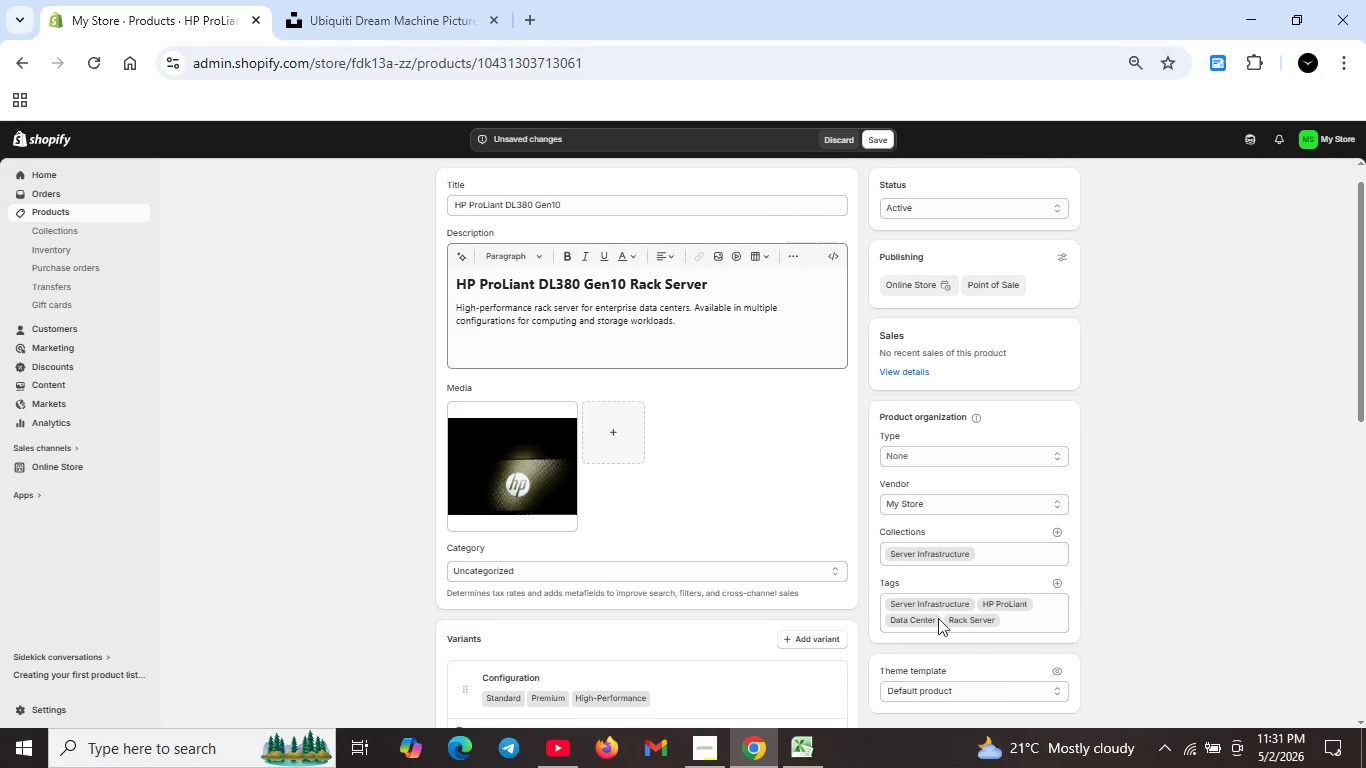 
scroll: coordinate [734, 321], scroll_direction: up, amount: 7.0
 